 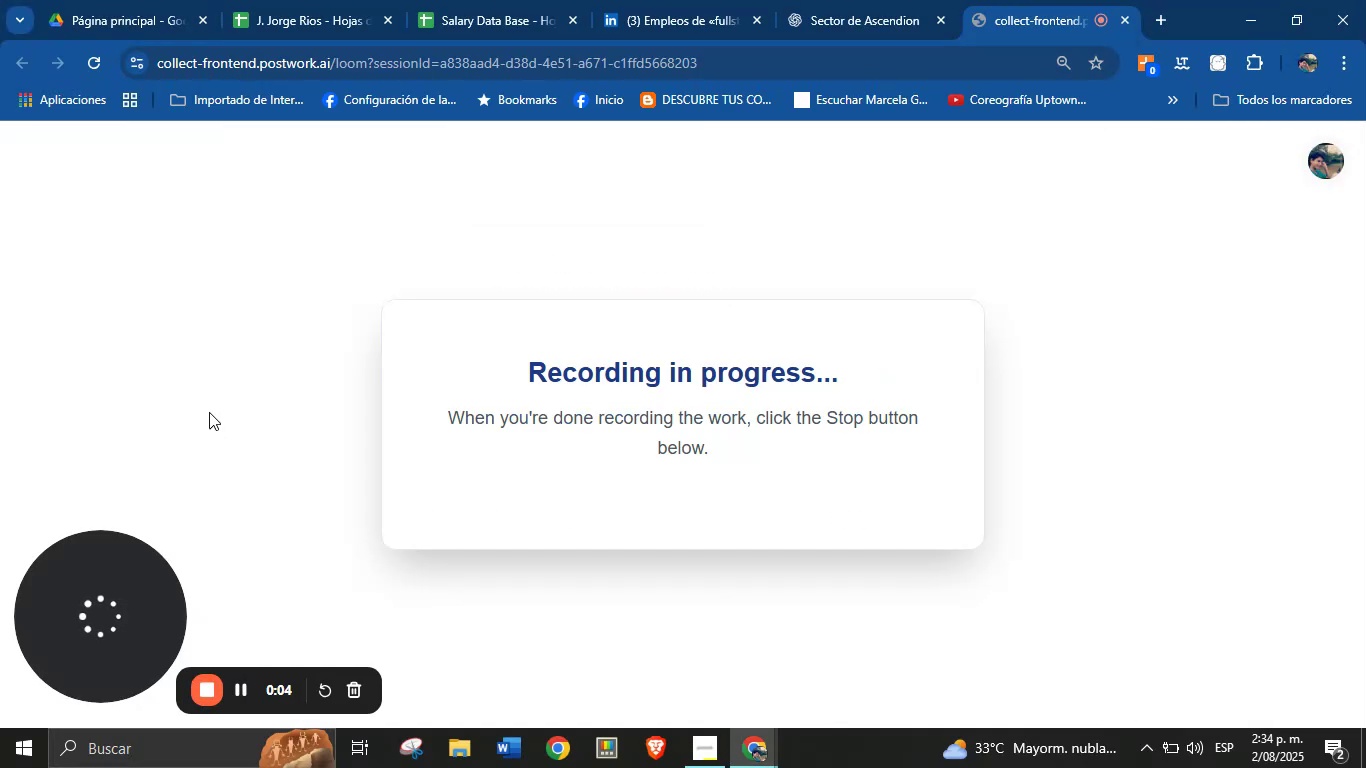 
left_click([699, 0])
 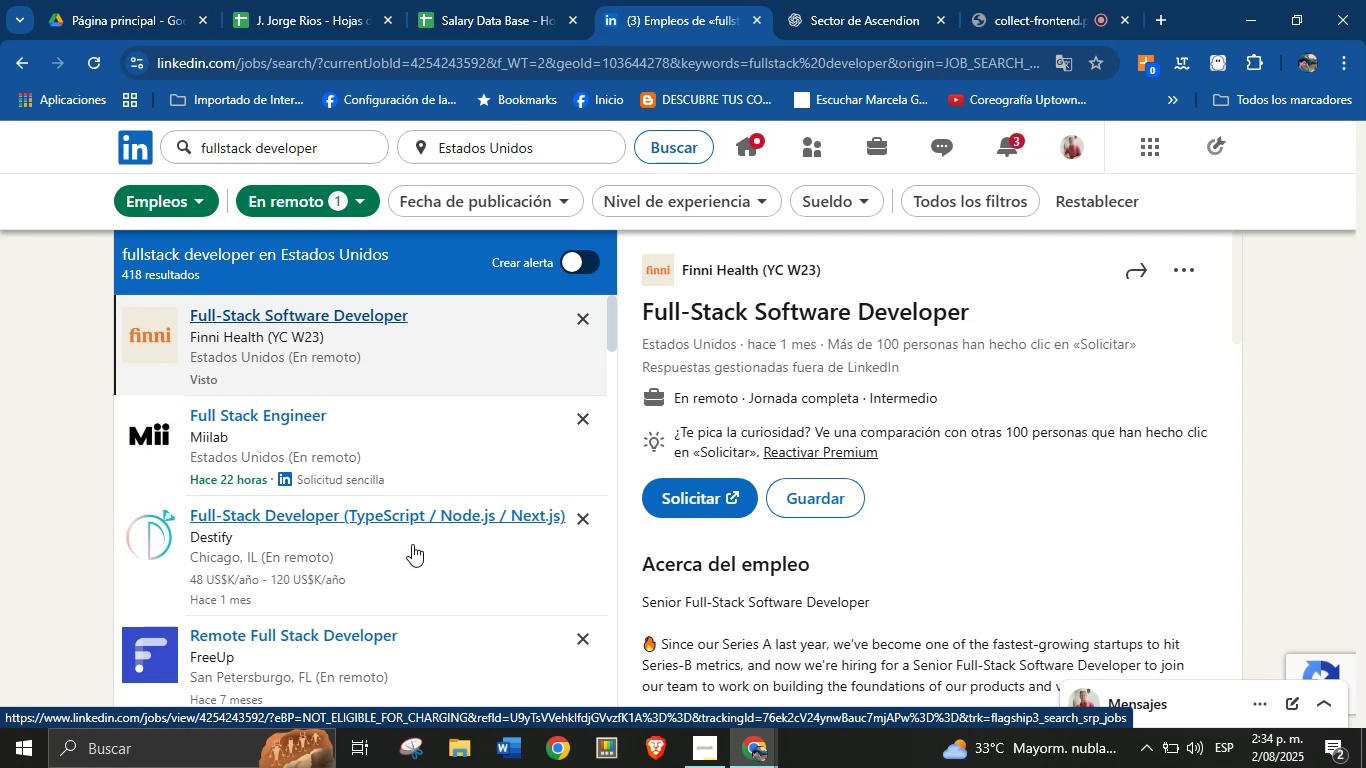 
wait(6.88)
 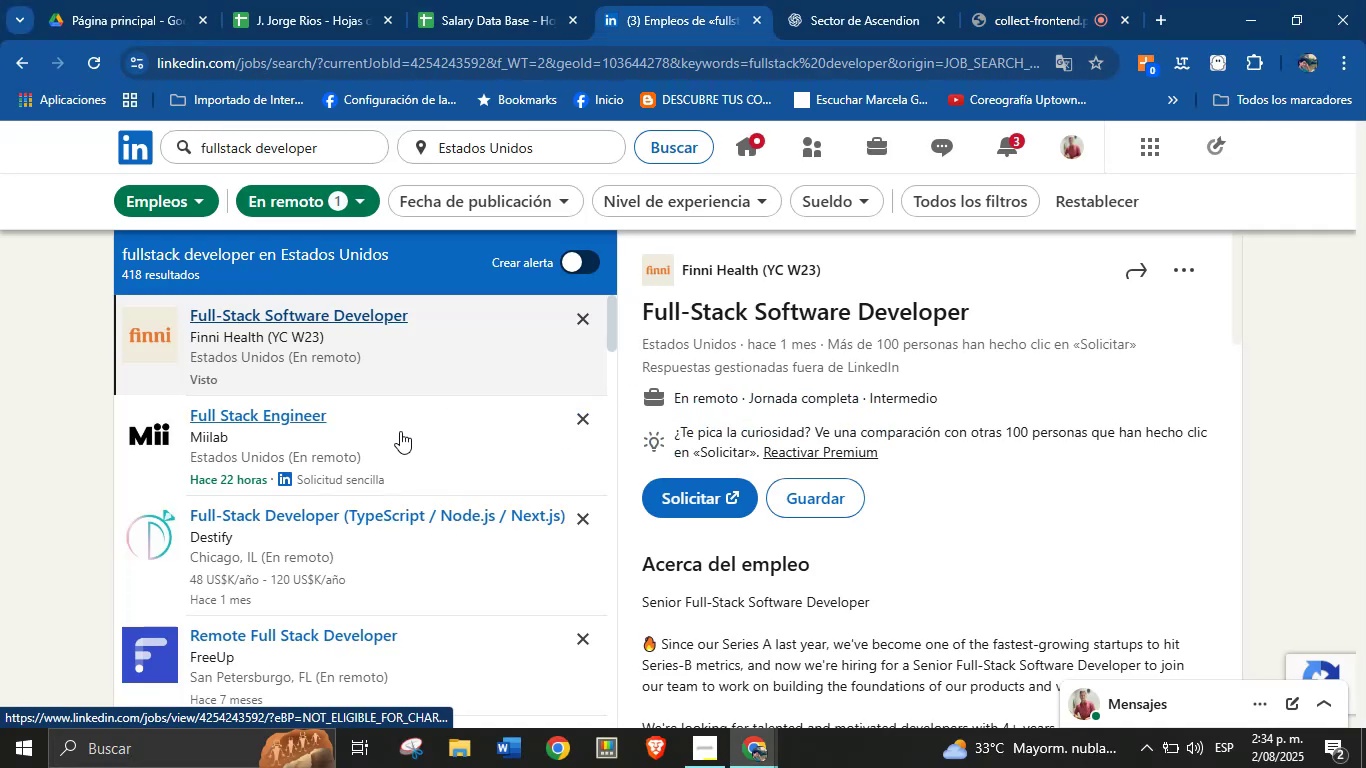 
scroll: coordinate [289, 475], scroll_direction: down, amount: 1.0
 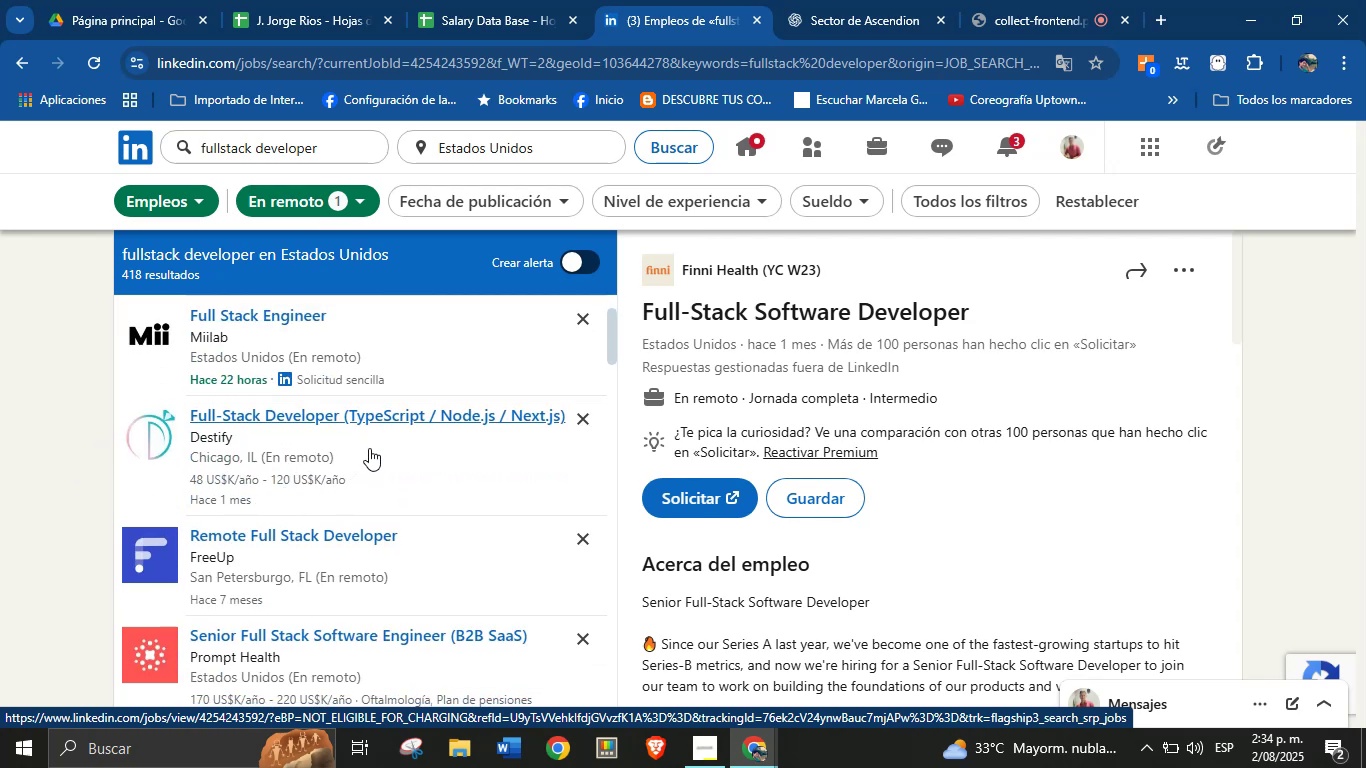 
left_click([372, 445])
 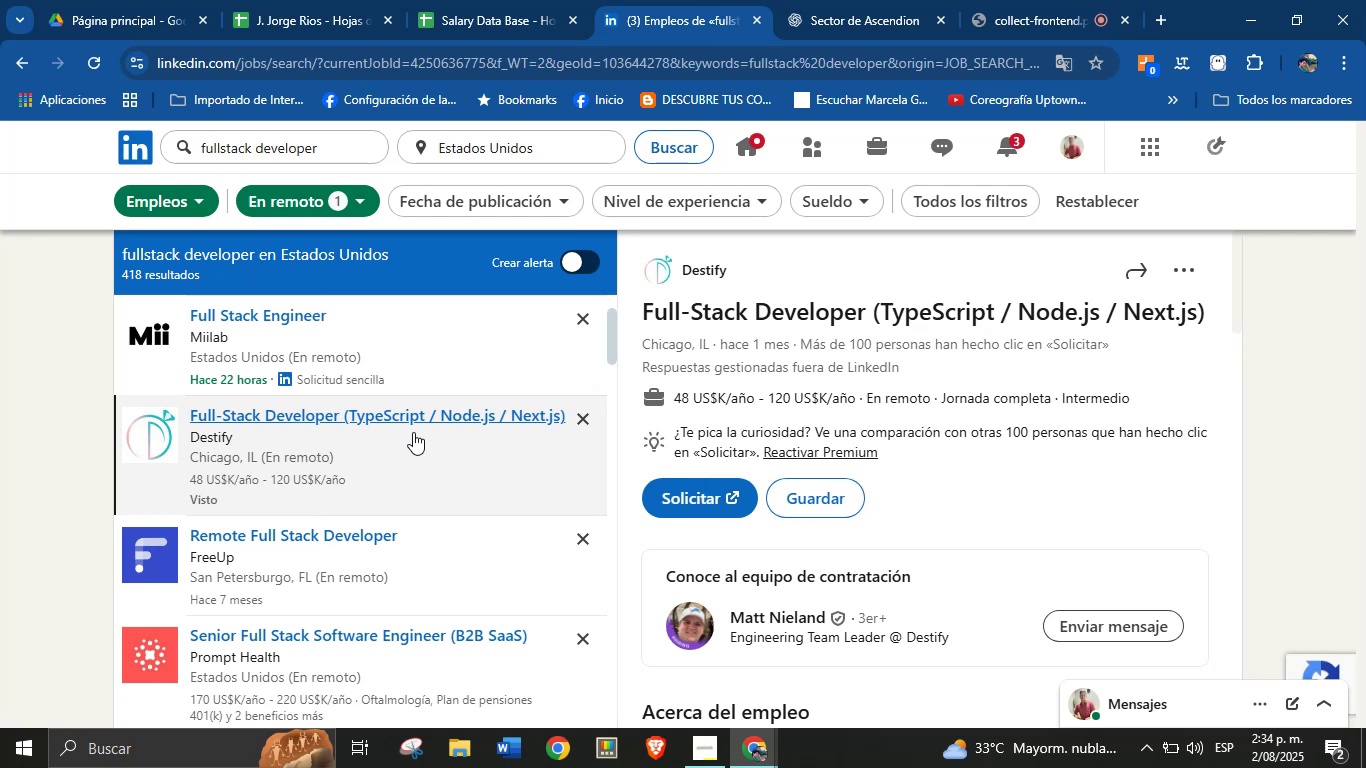 
wait(13.91)
 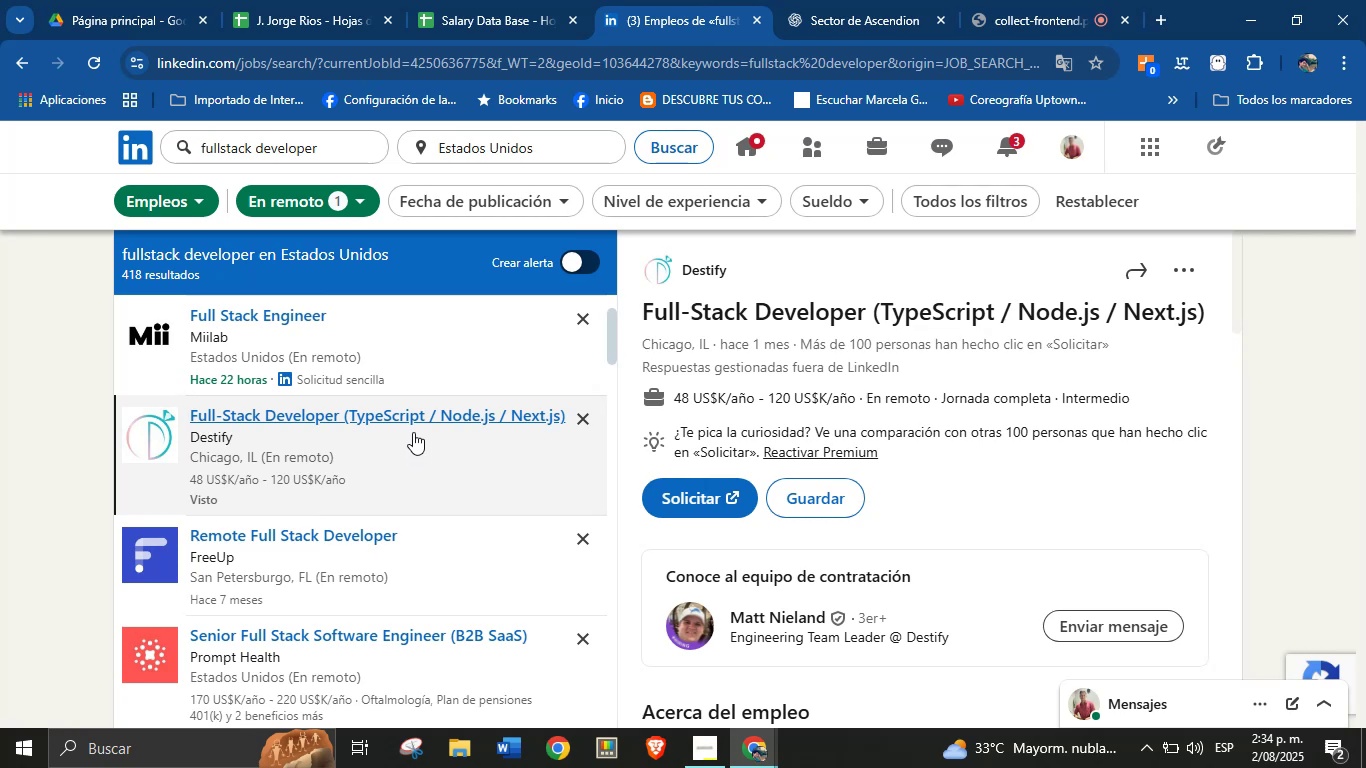 
left_click_drag(start_coordinate=[731, 270], to_coordinate=[687, 272])
 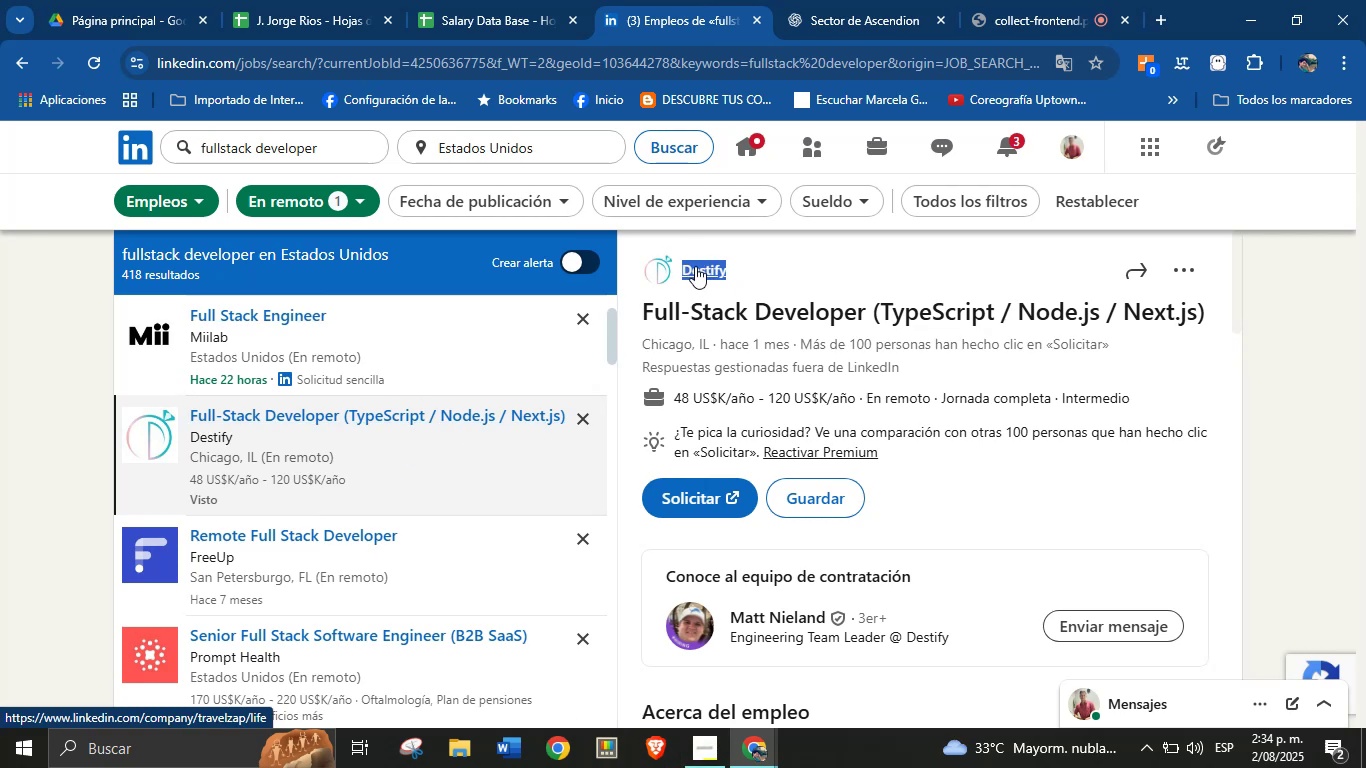 
key(Control+C)
 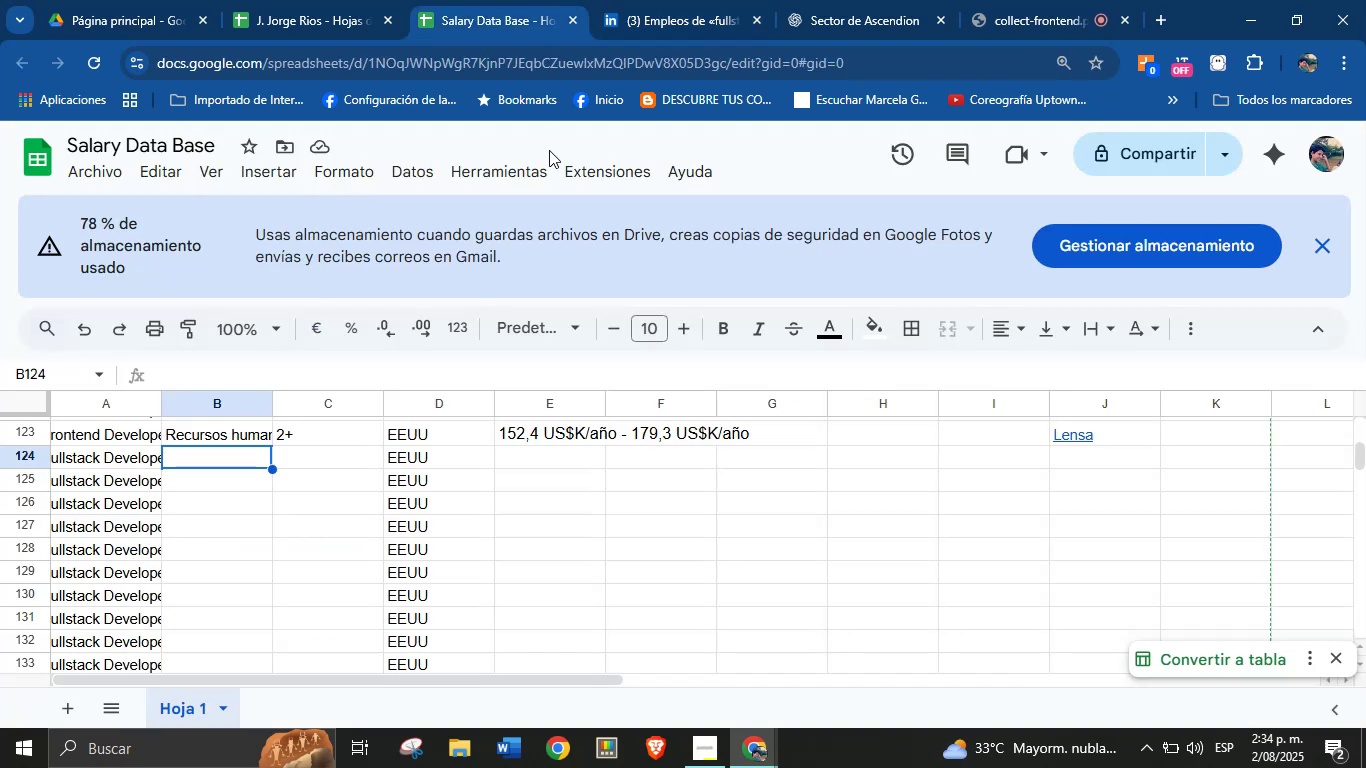 
wait(5.97)
 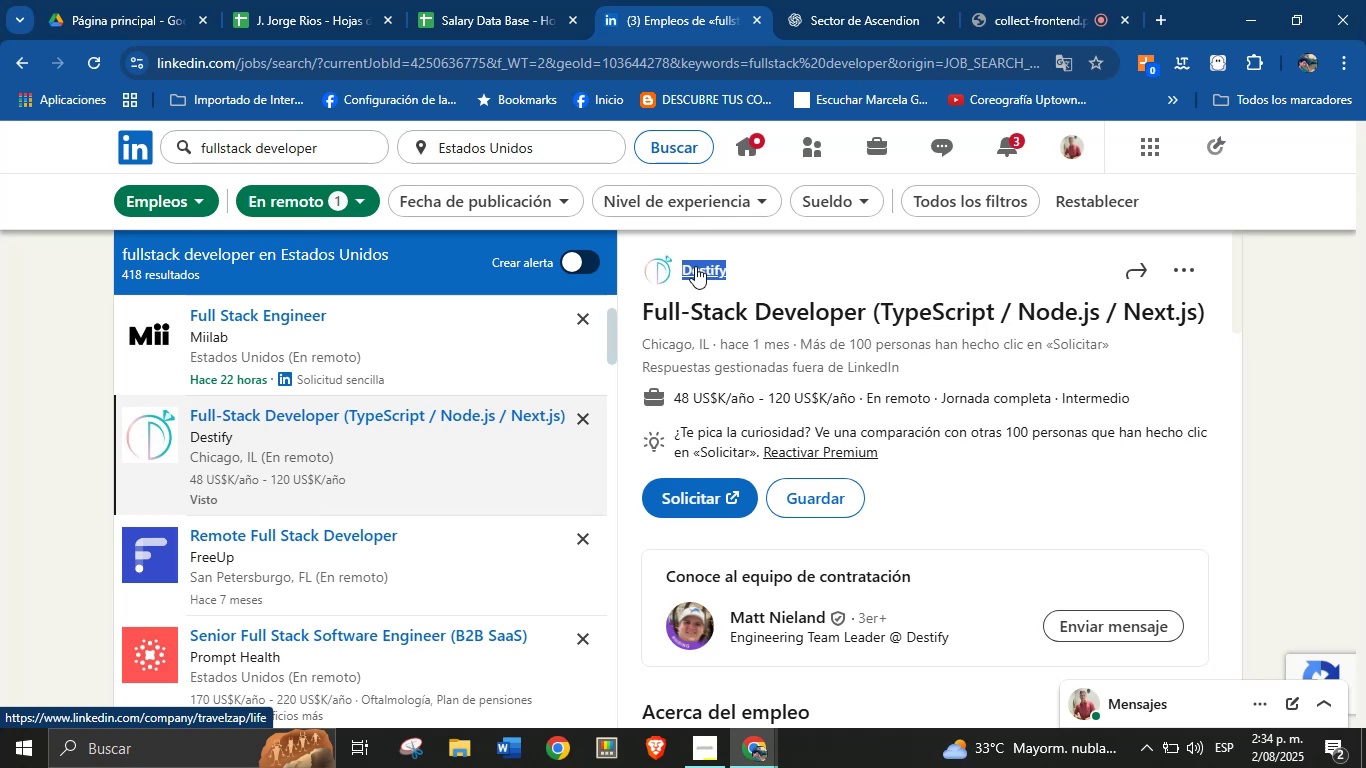 
left_click([1135, 462])
 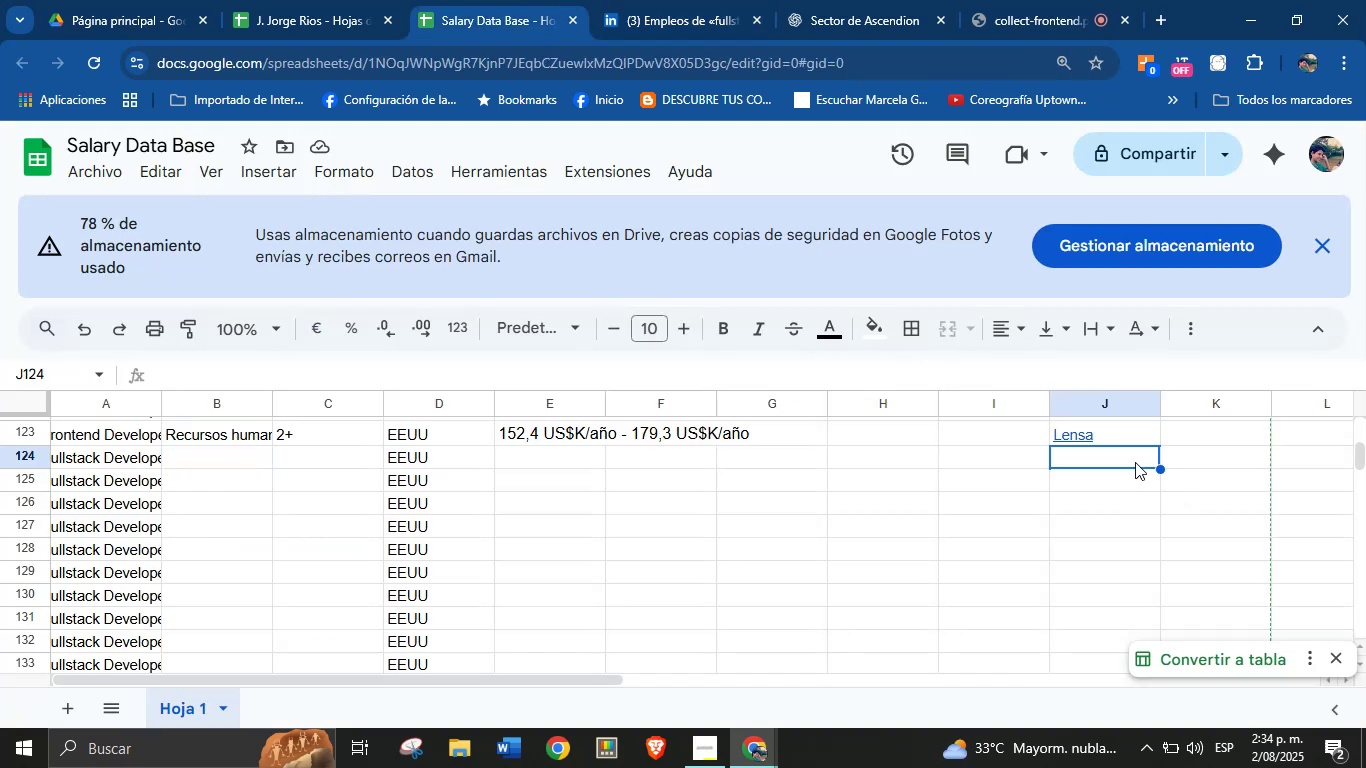 
key(Control+V)
 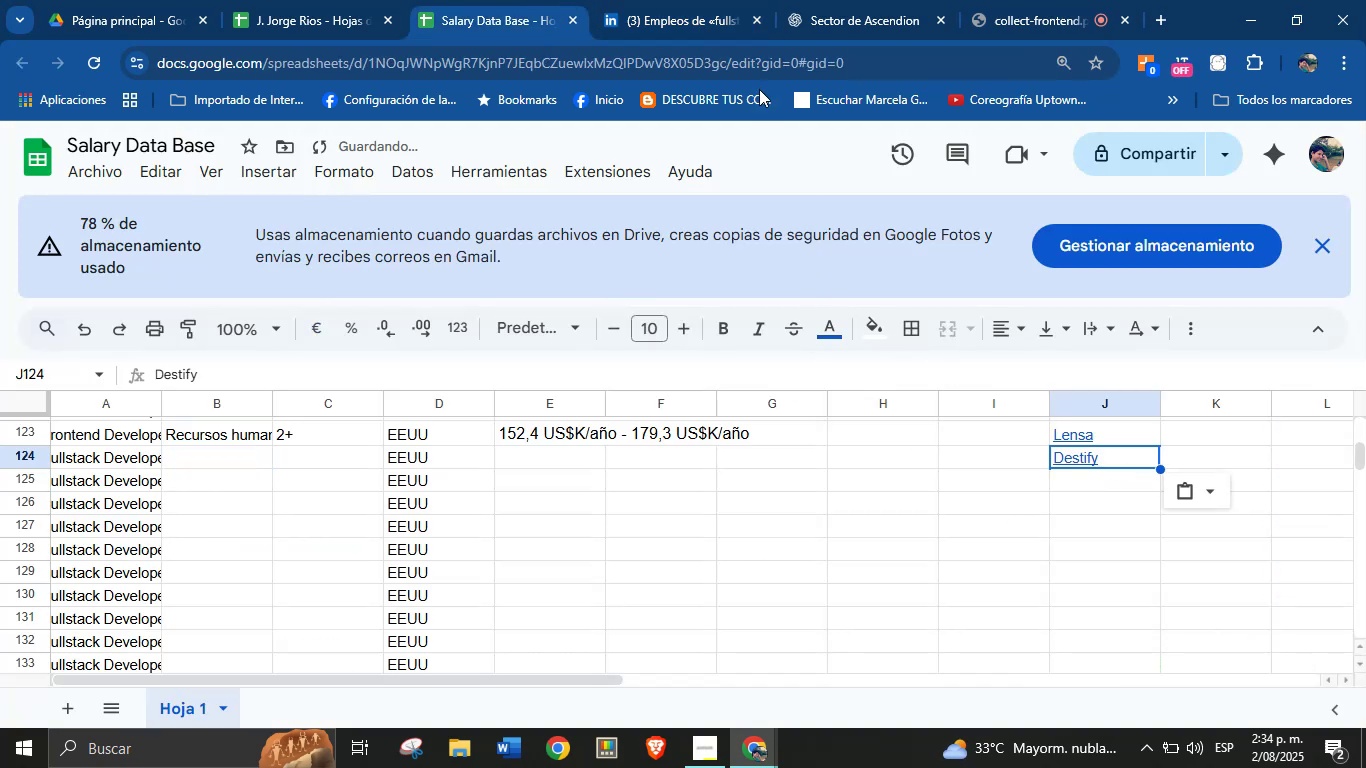 
left_click([697, 0])
 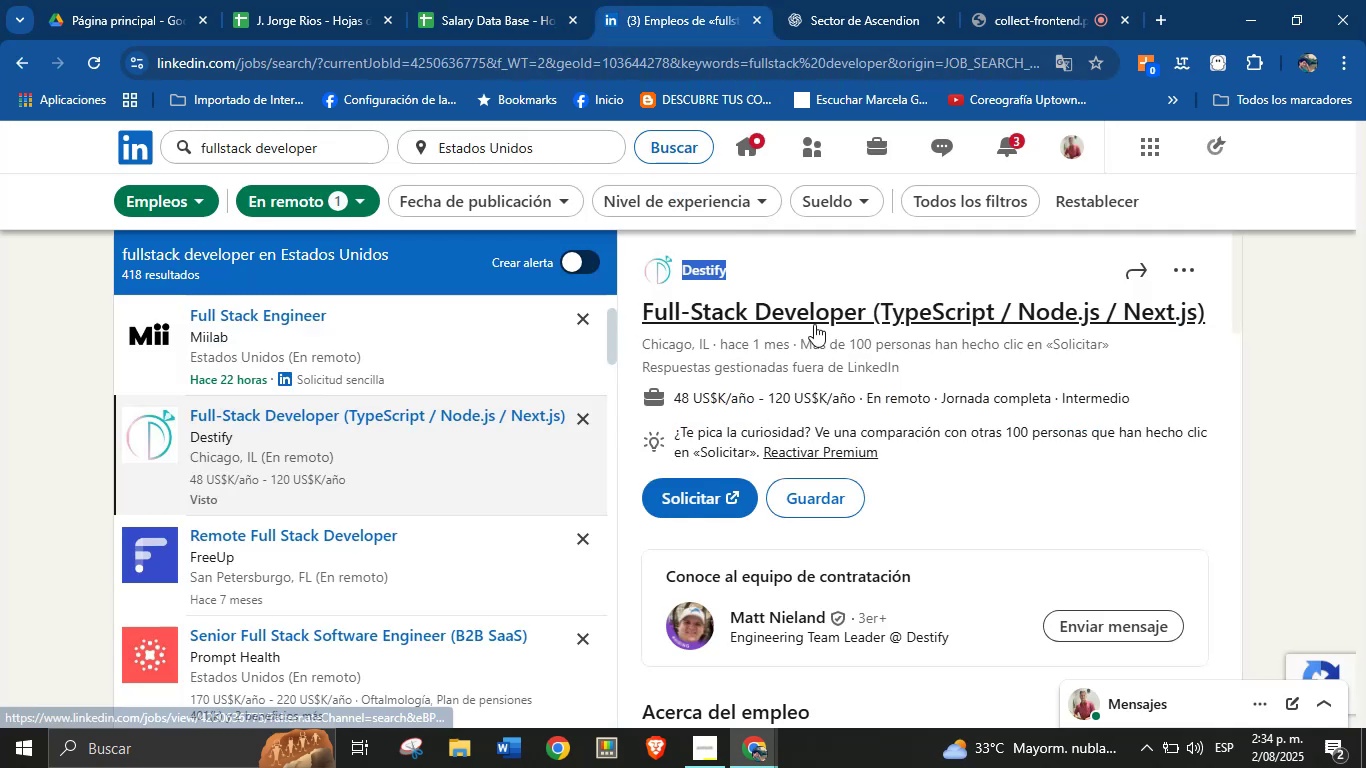 
scroll: coordinate [938, 476], scroll_direction: down, amount: 3.0
 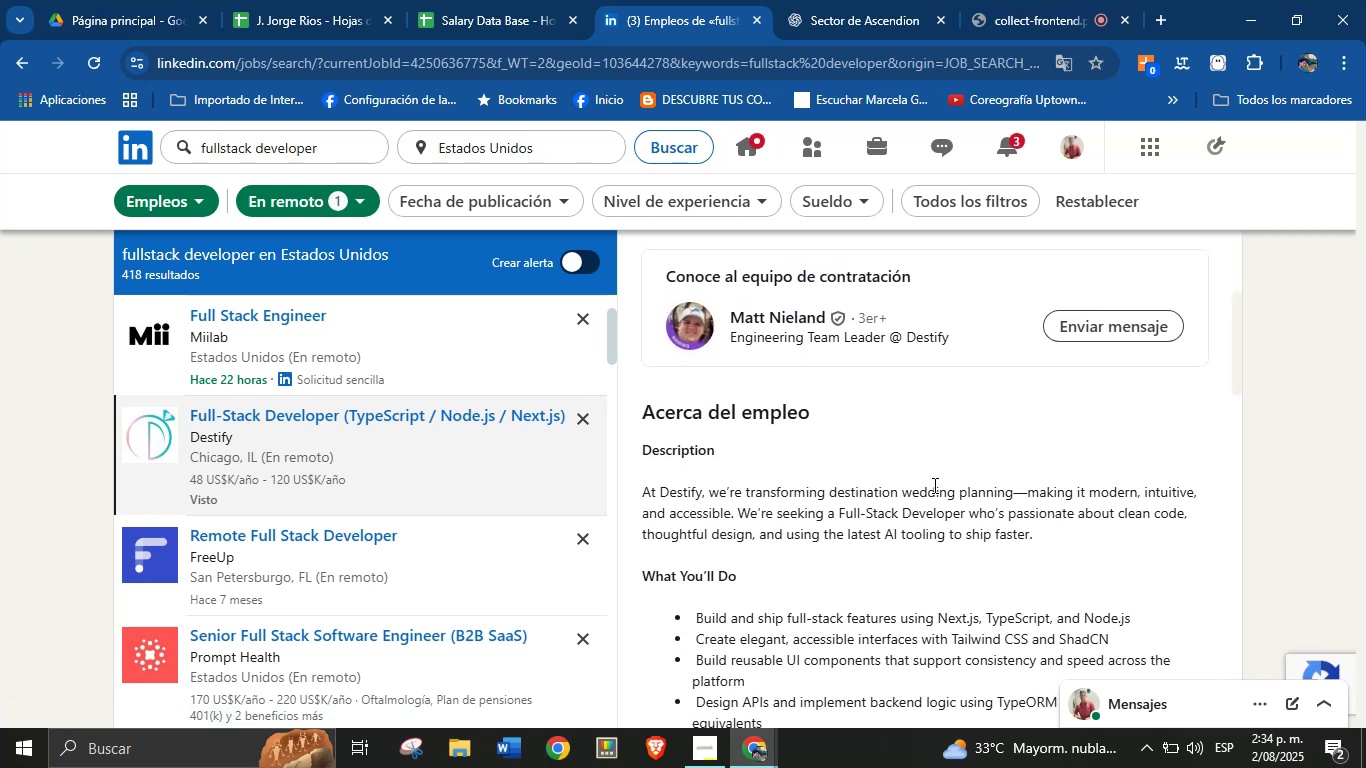 
scroll: coordinate [924, 482], scroll_direction: up, amount: 4.0
 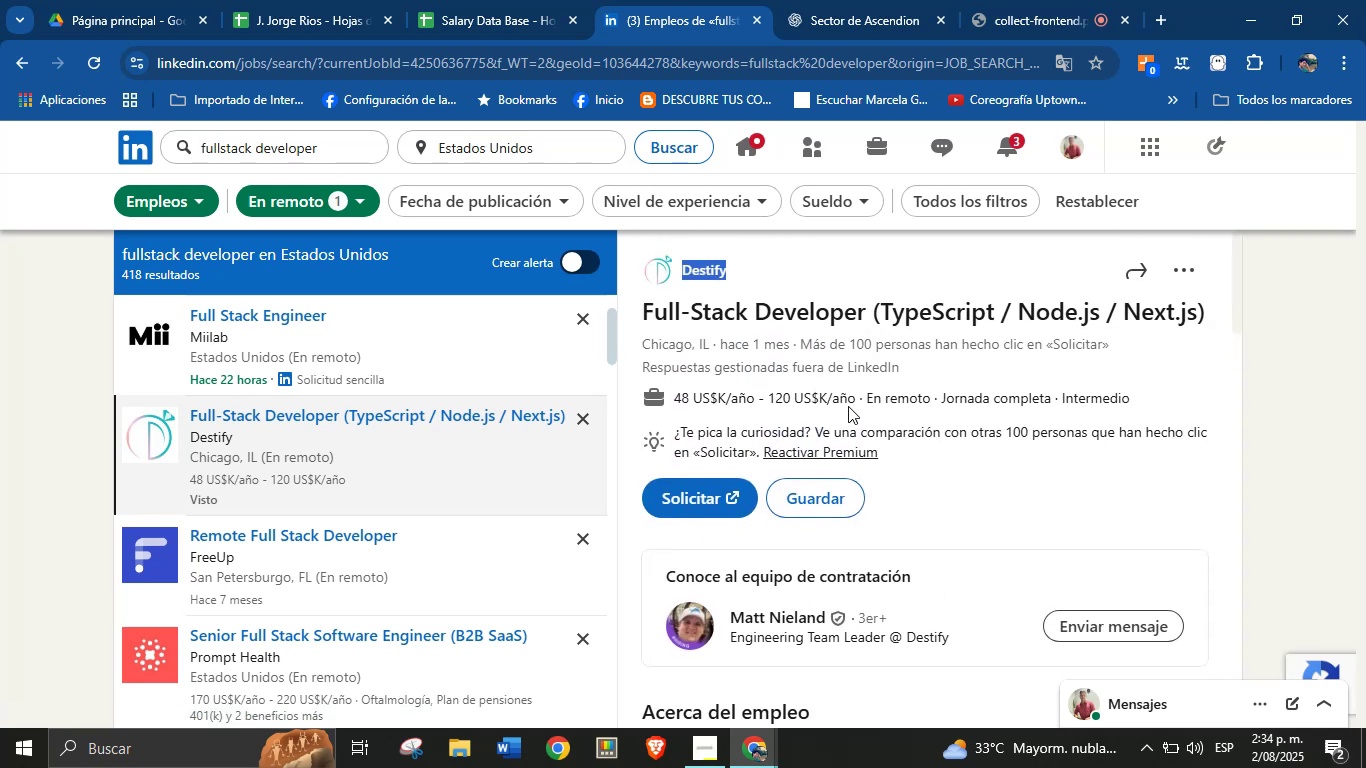 
left_click_drag(start_coordinate=[853, 400], to_coordinate=[677, 400])
 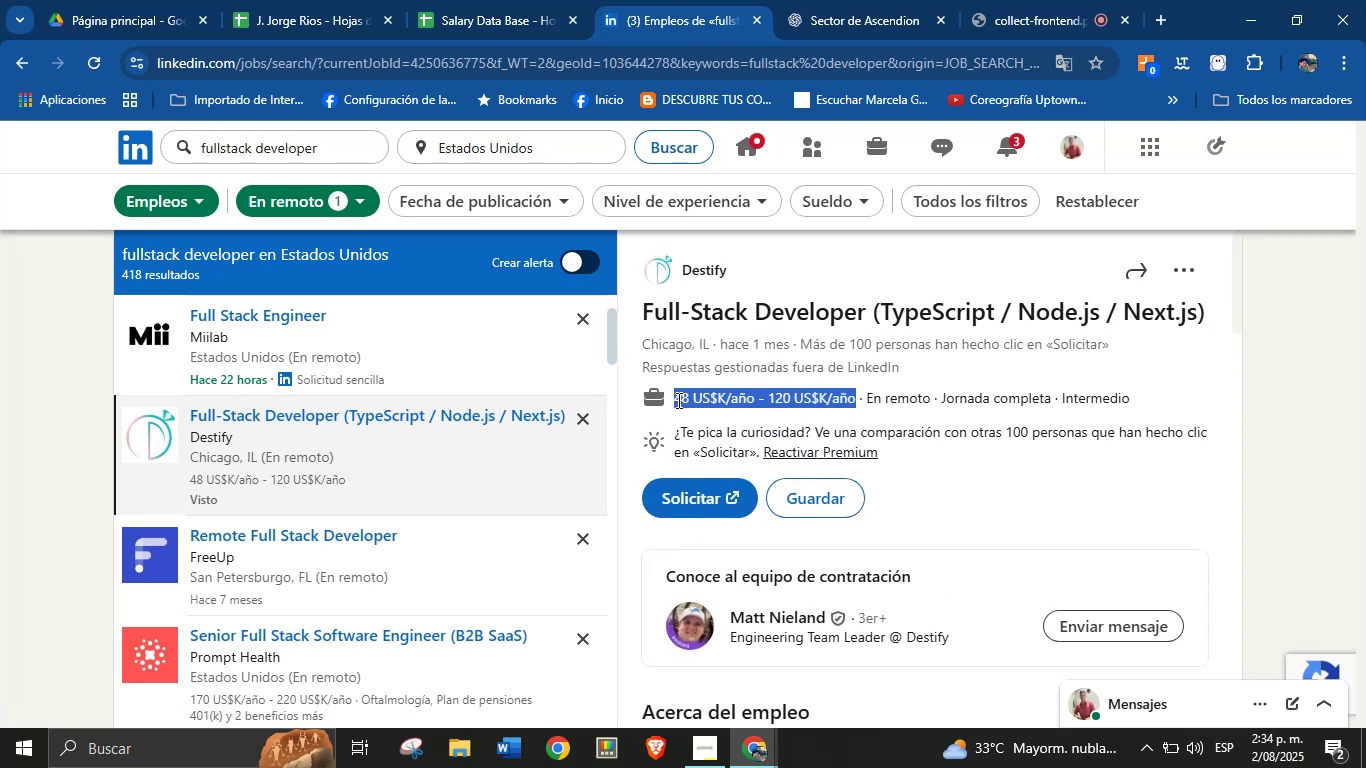 
key(Control+C)
 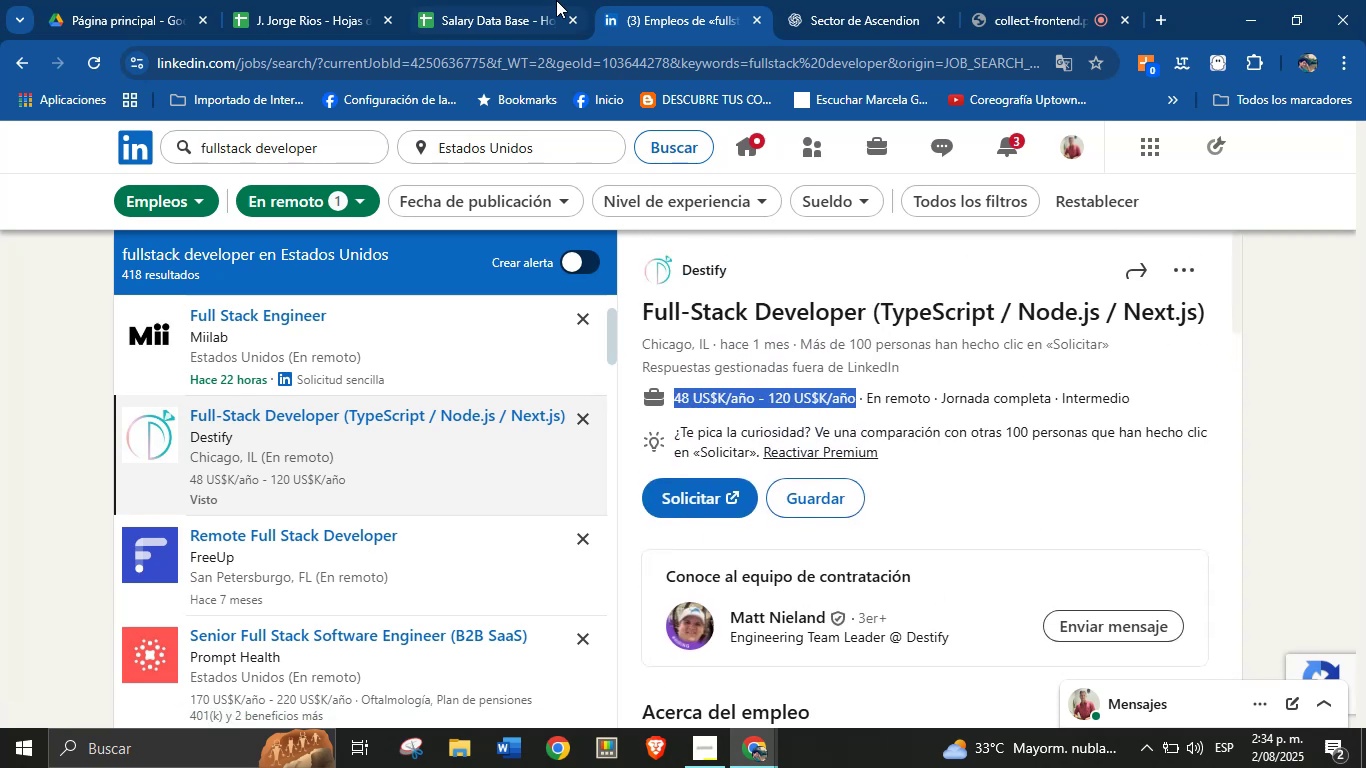 
left_click([529, 0])
 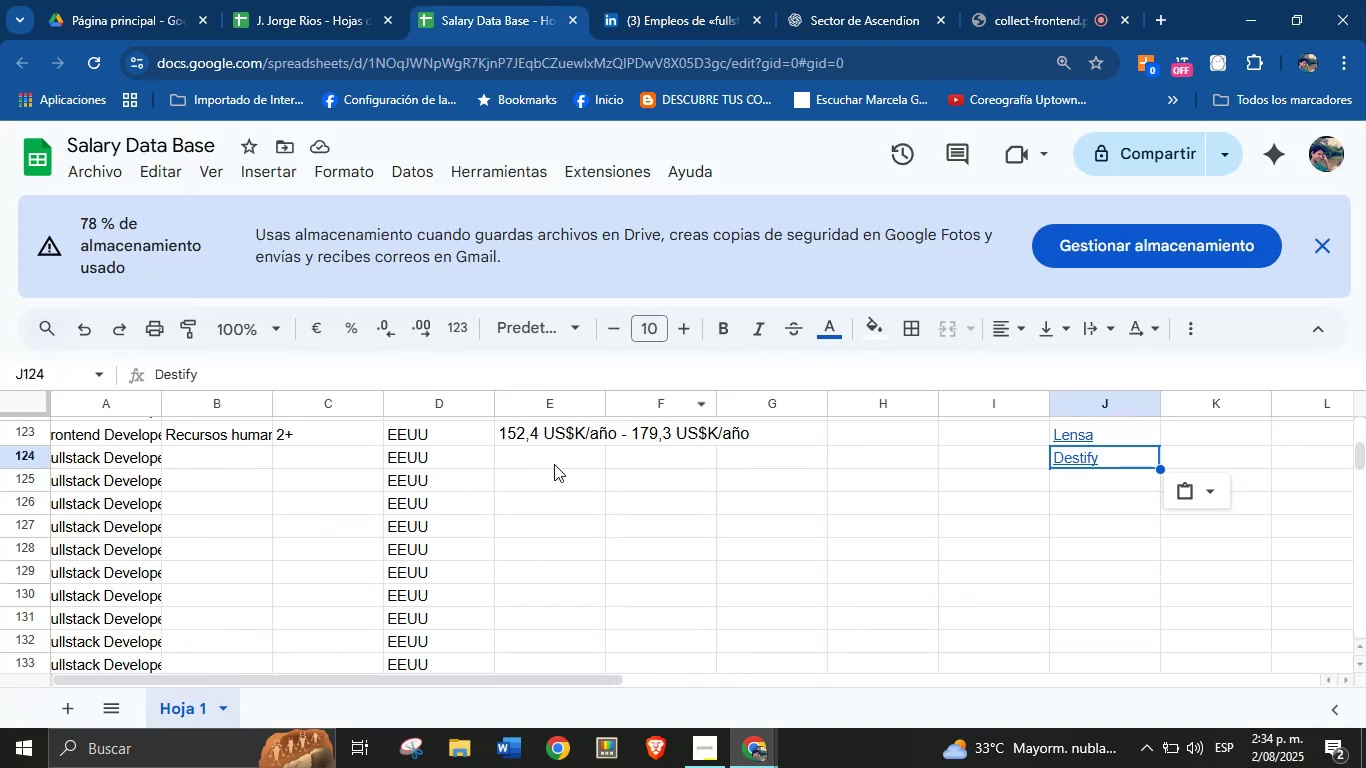 
left_click([552, 462])
 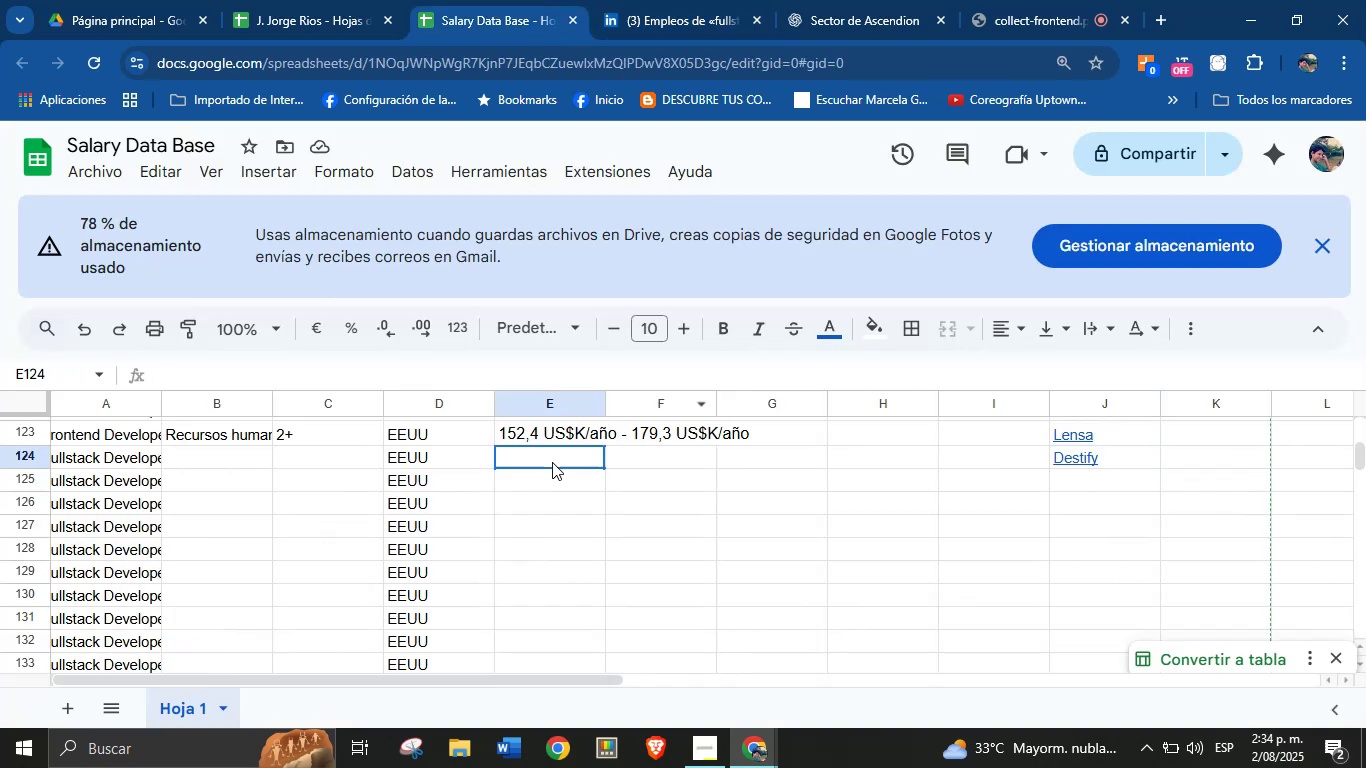 
key(Control+V)
 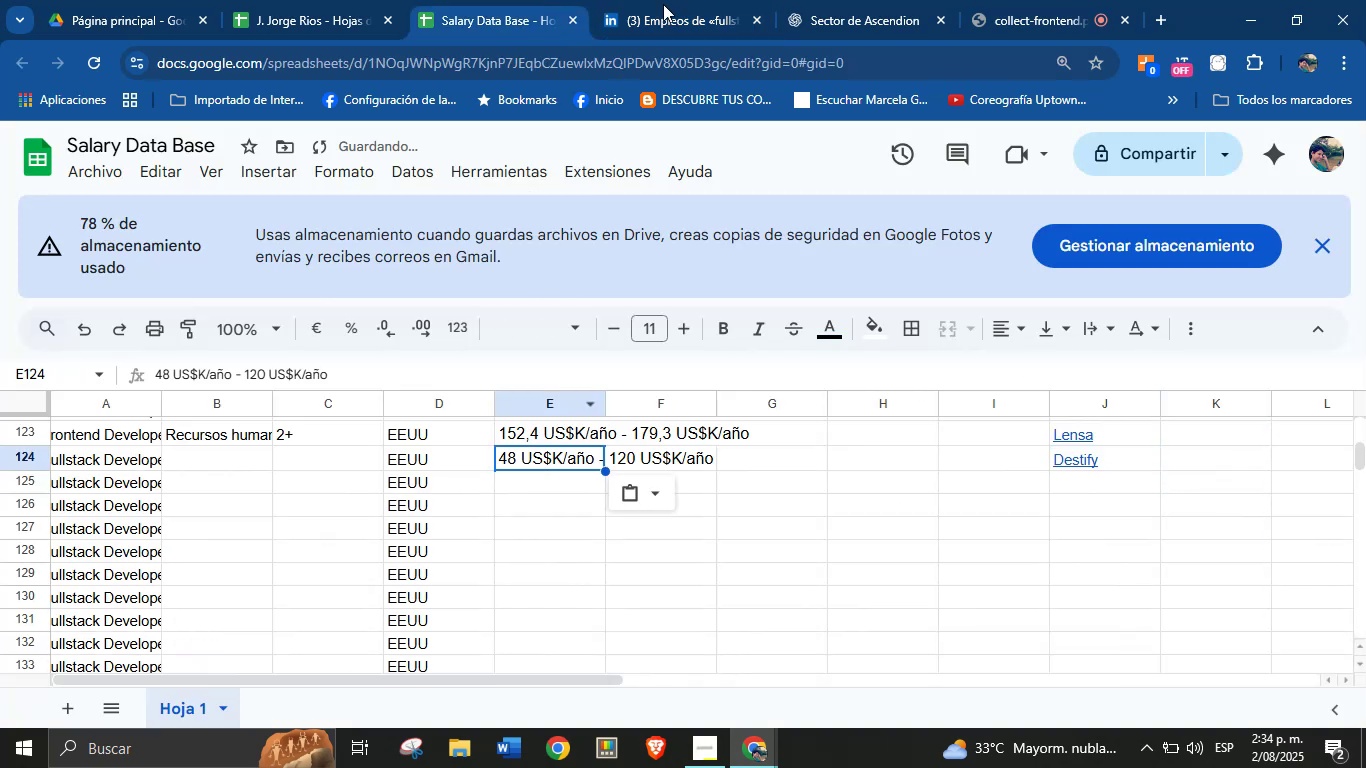 
left_click([693, 0])
 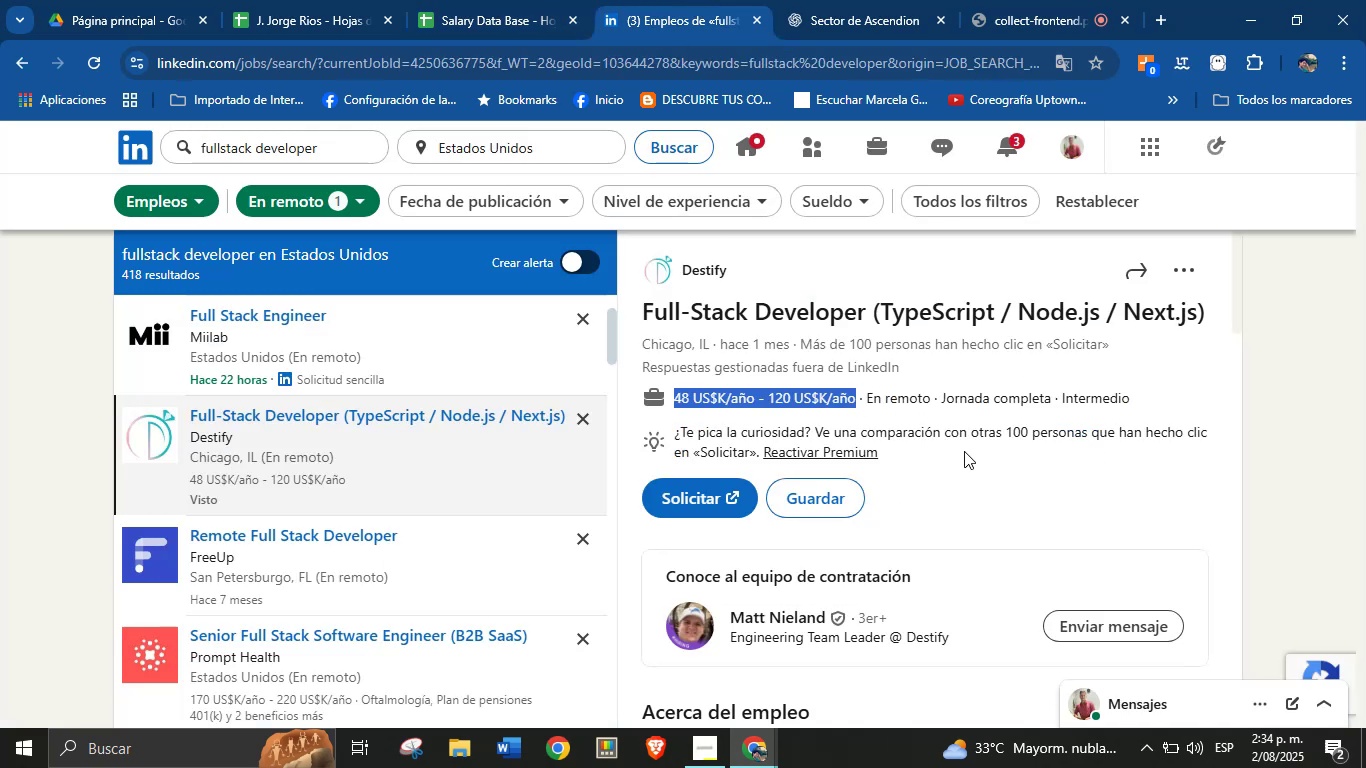 
left_click([995, 432])
 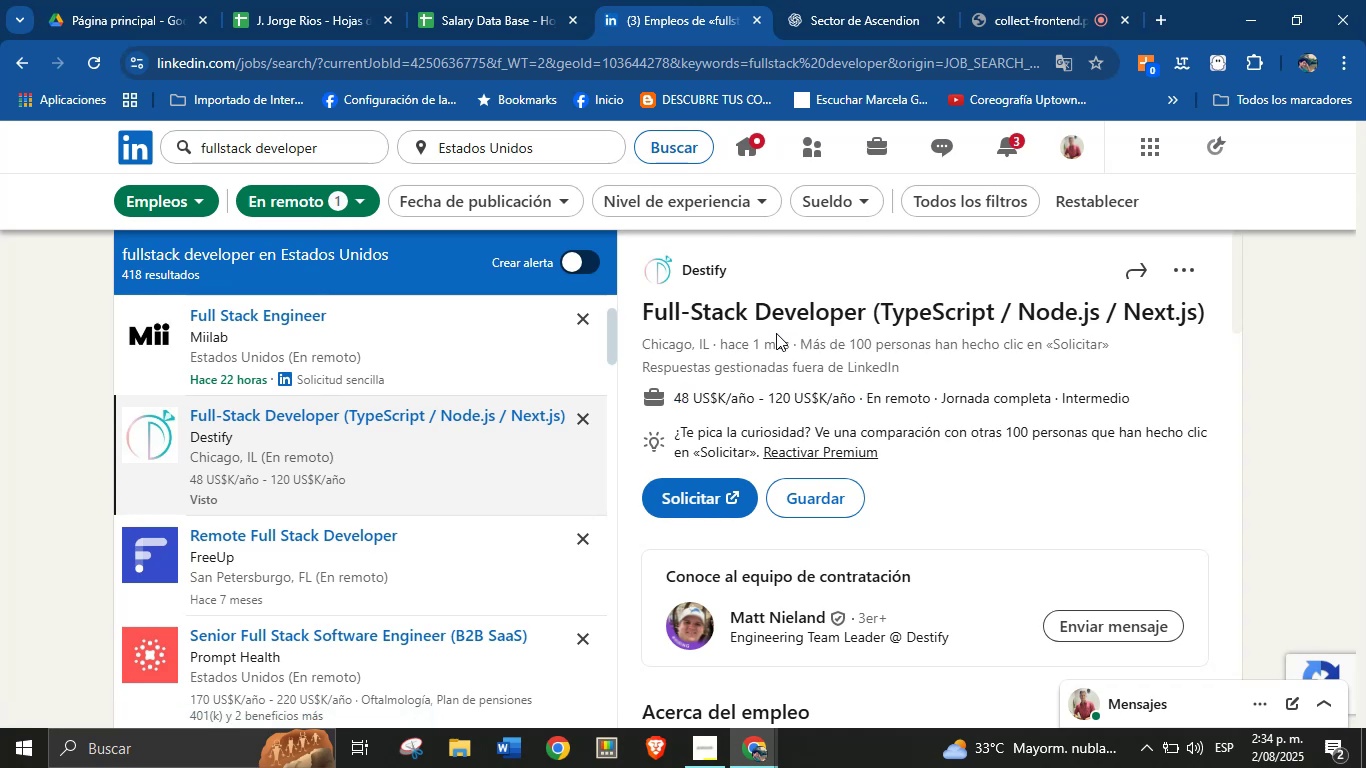 
scroll: coordinate [890, 491], scroll_direction: down, amount: 9.0
 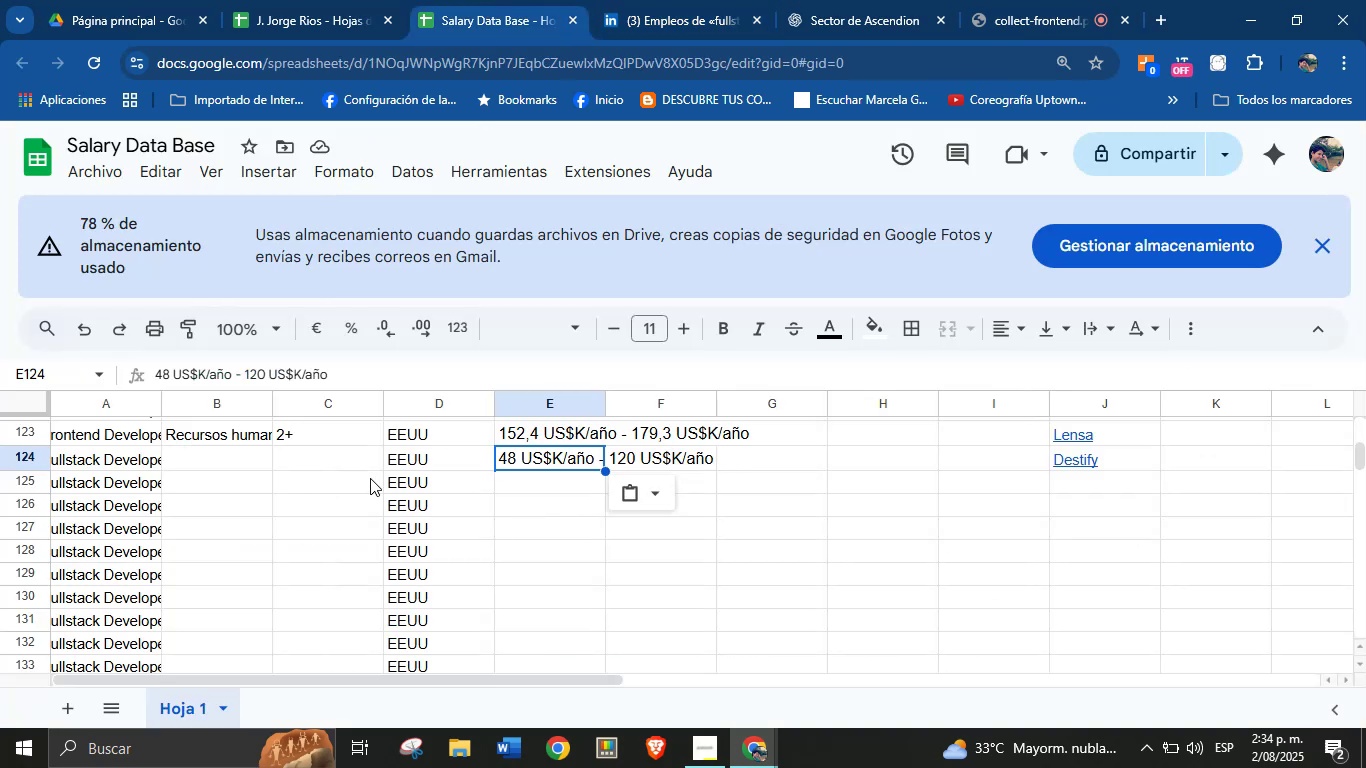 
left_click([345, 466])
 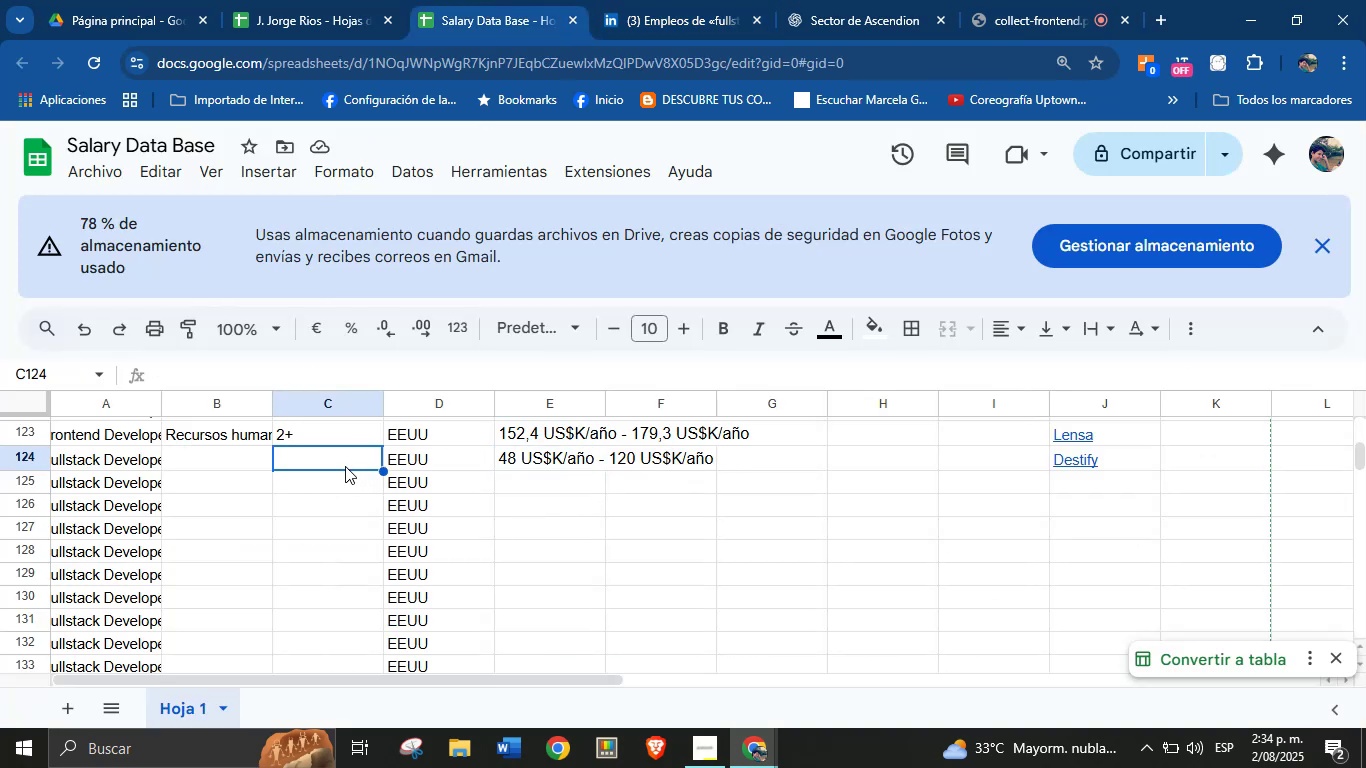 
key(3)
 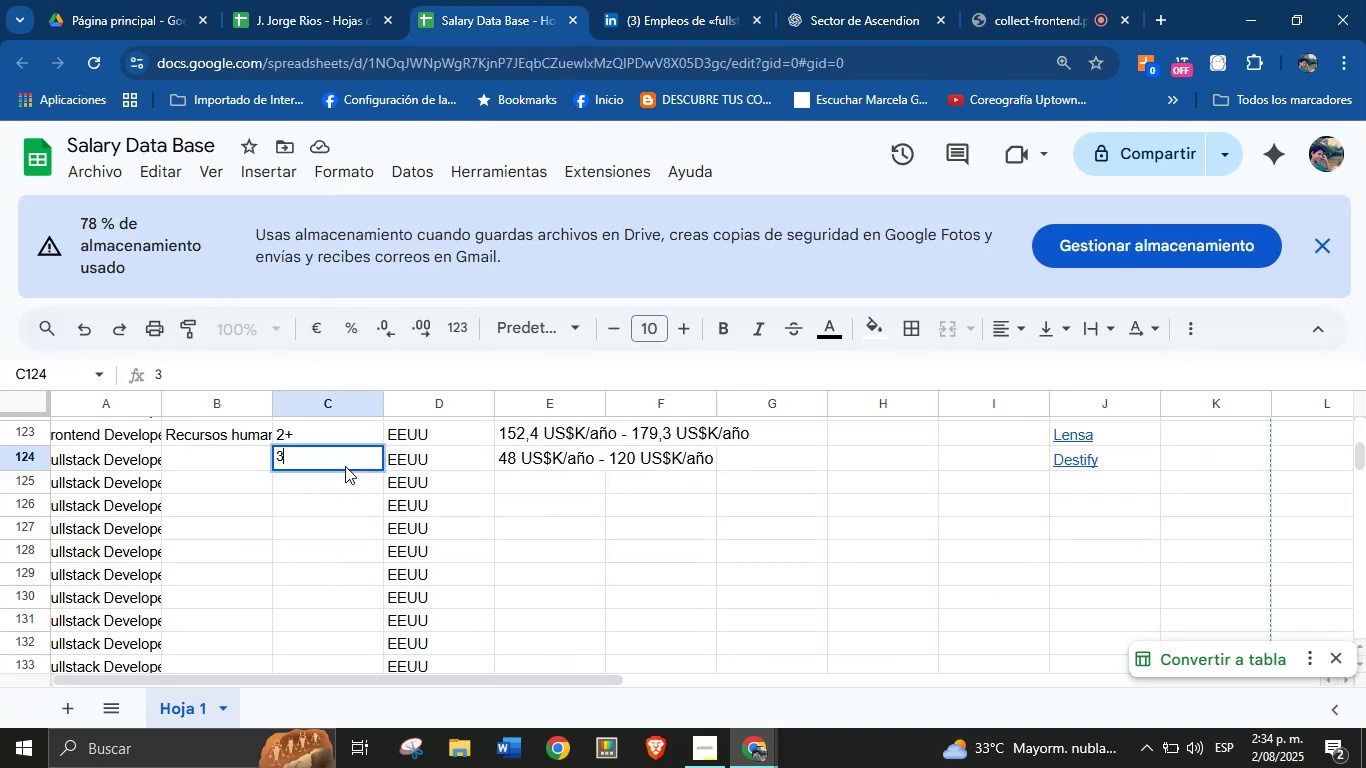 
key(Equal)
 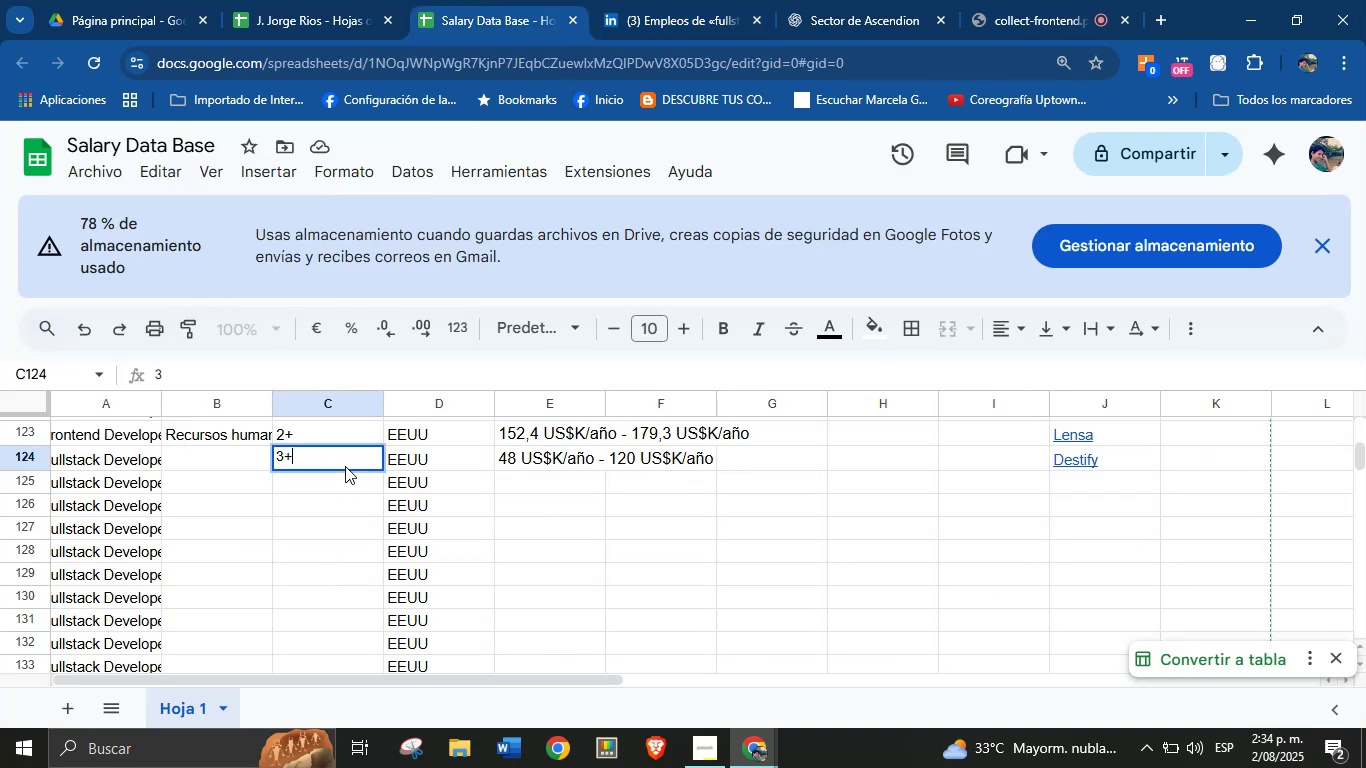 
key(Enter)
 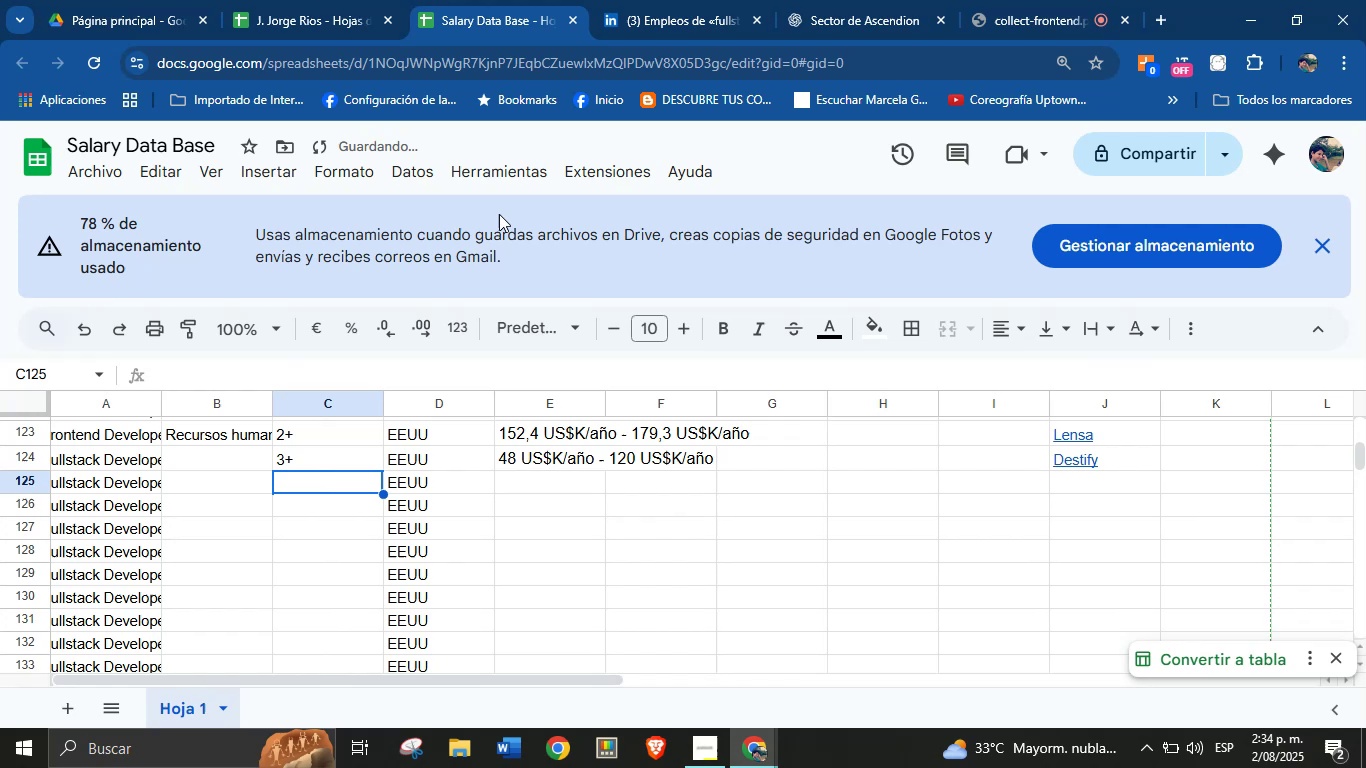 
left_click([679, 0])
 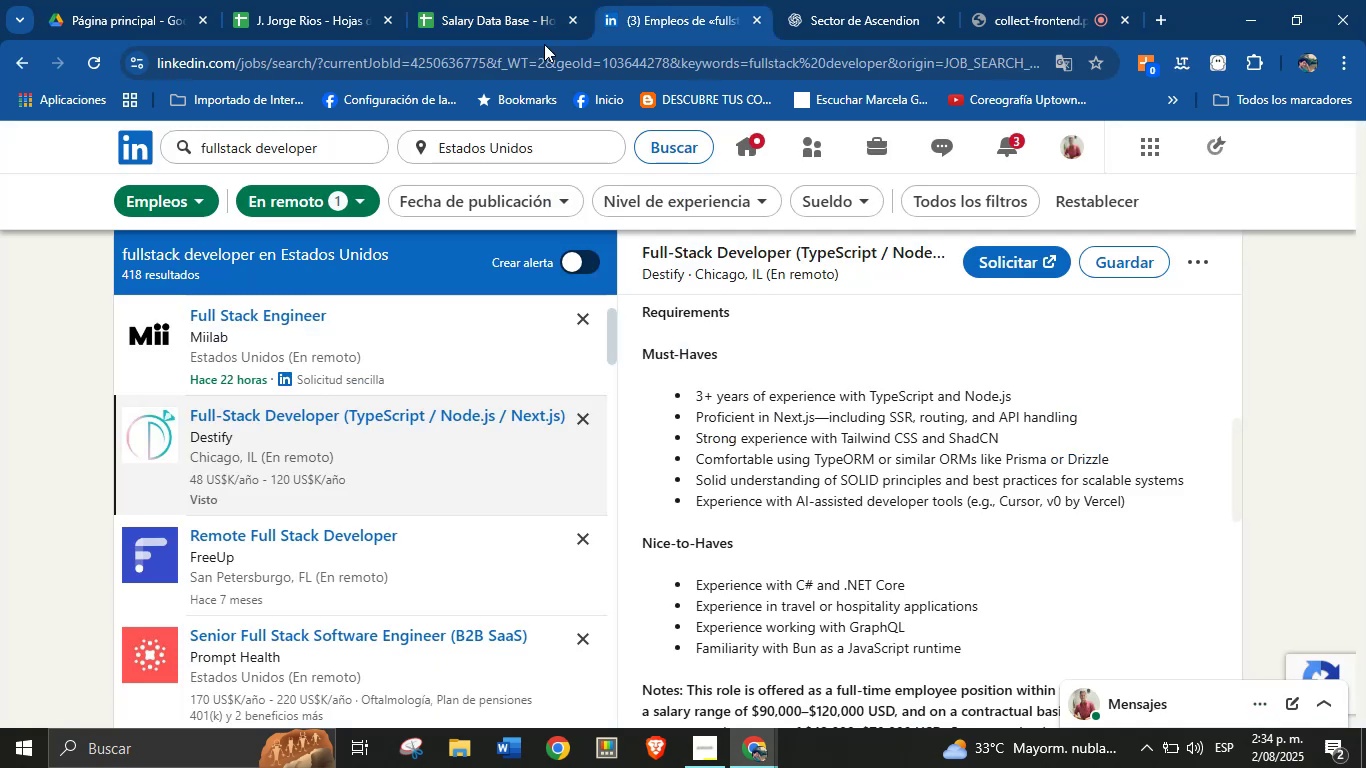 
left_click([462, 0])
 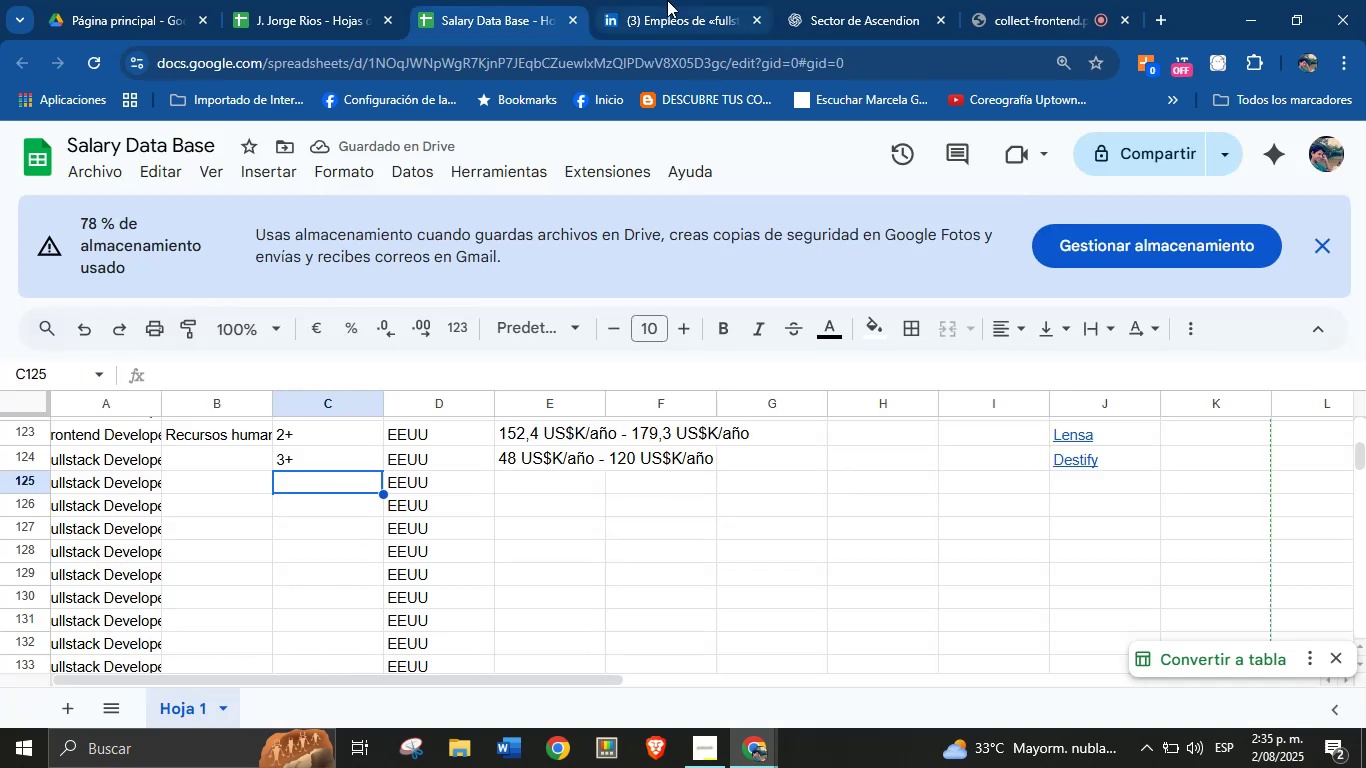 
left_click([668, 0])
 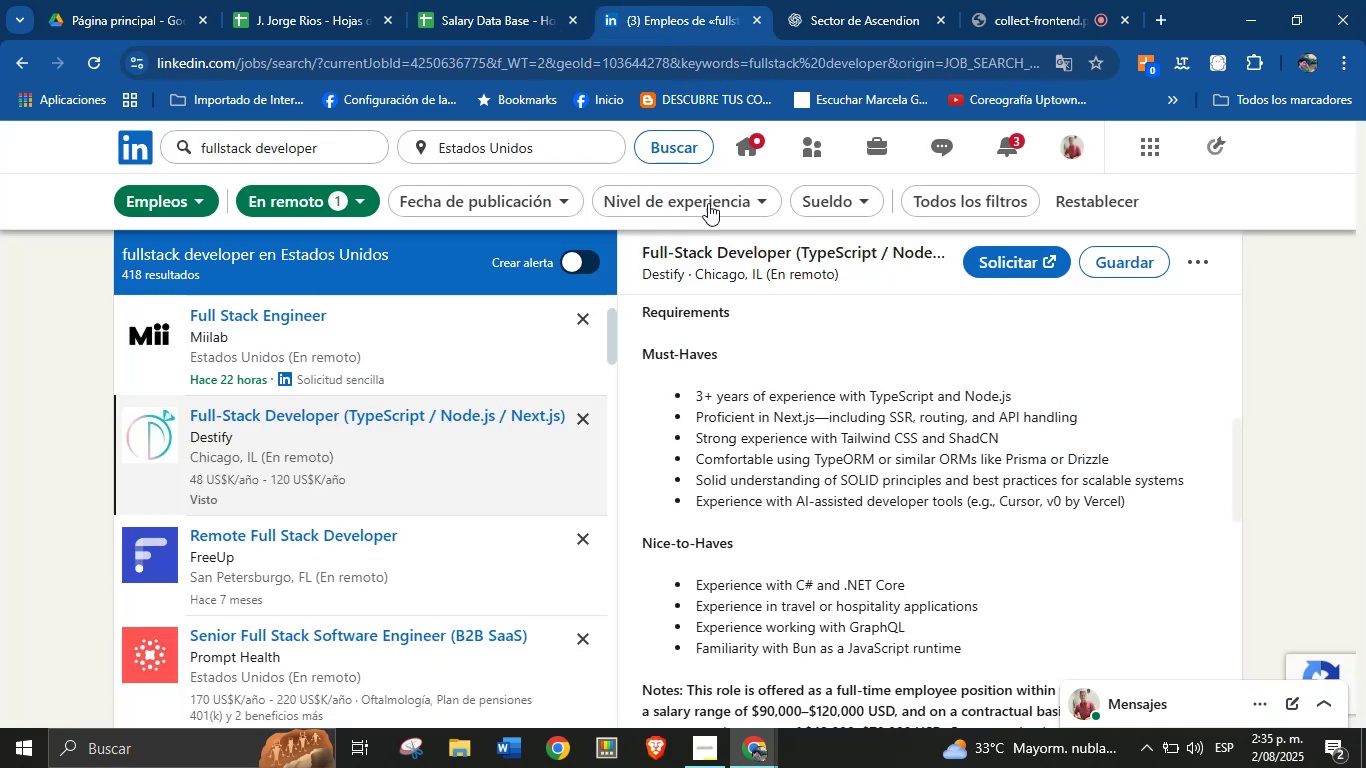 
scroll: coordinate [739, 311], scroll_direction: up, amount: 10.0
 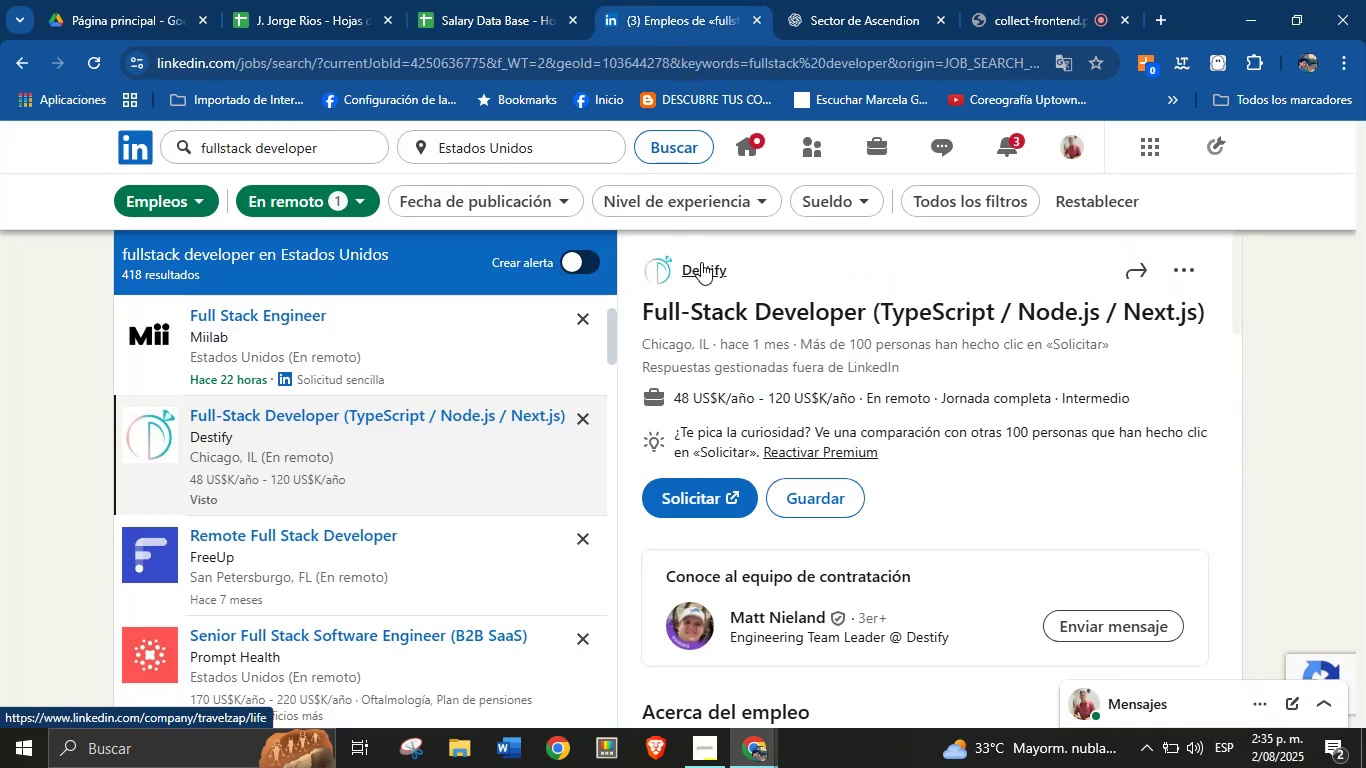 
right_click([702, 269])
 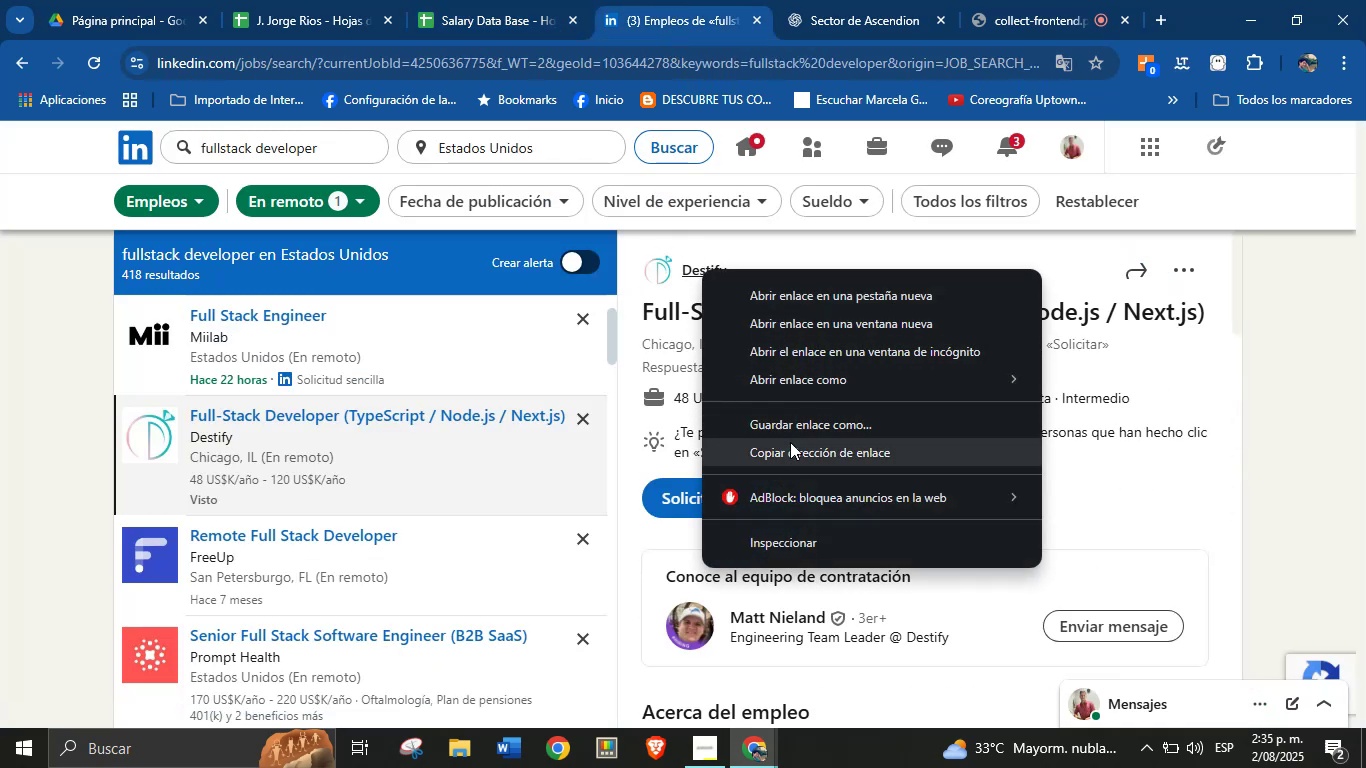 
left_click([791, 447])
 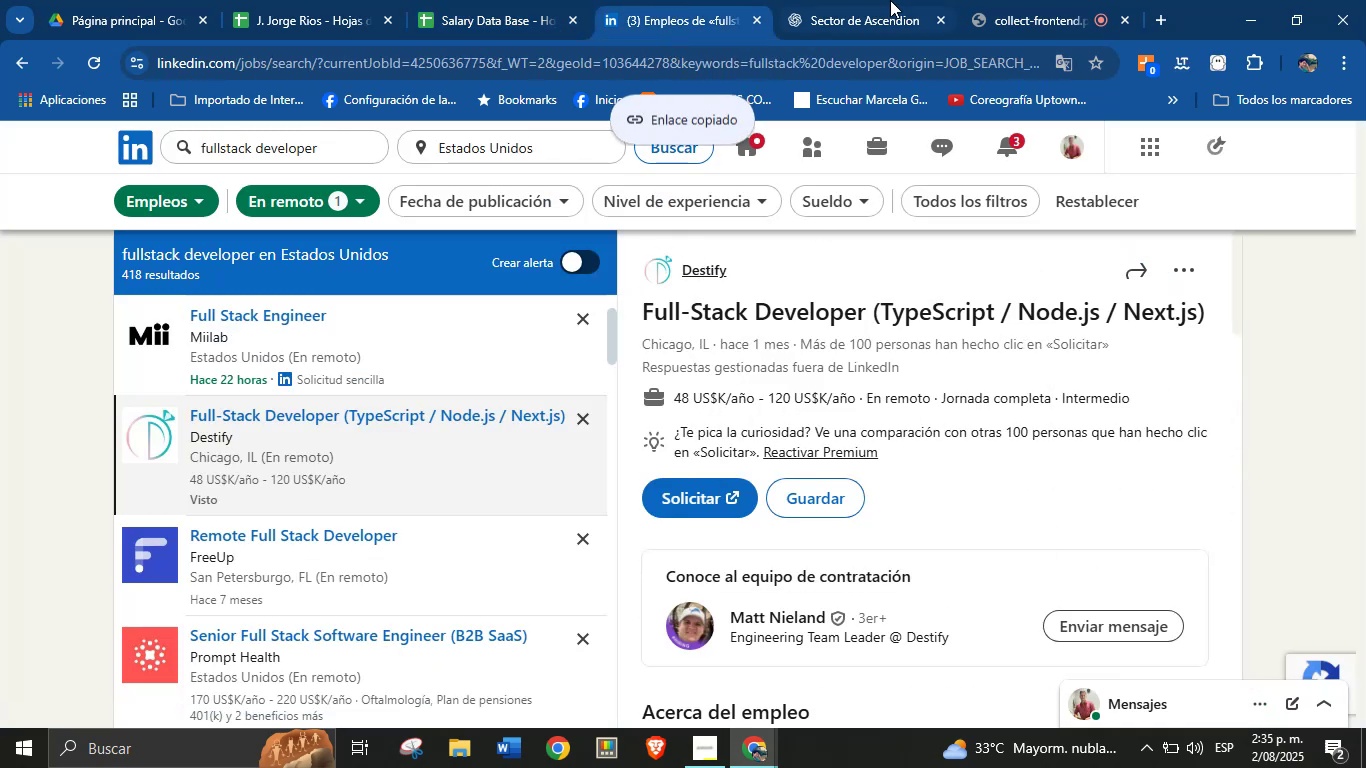 
double_click([898, 0])
 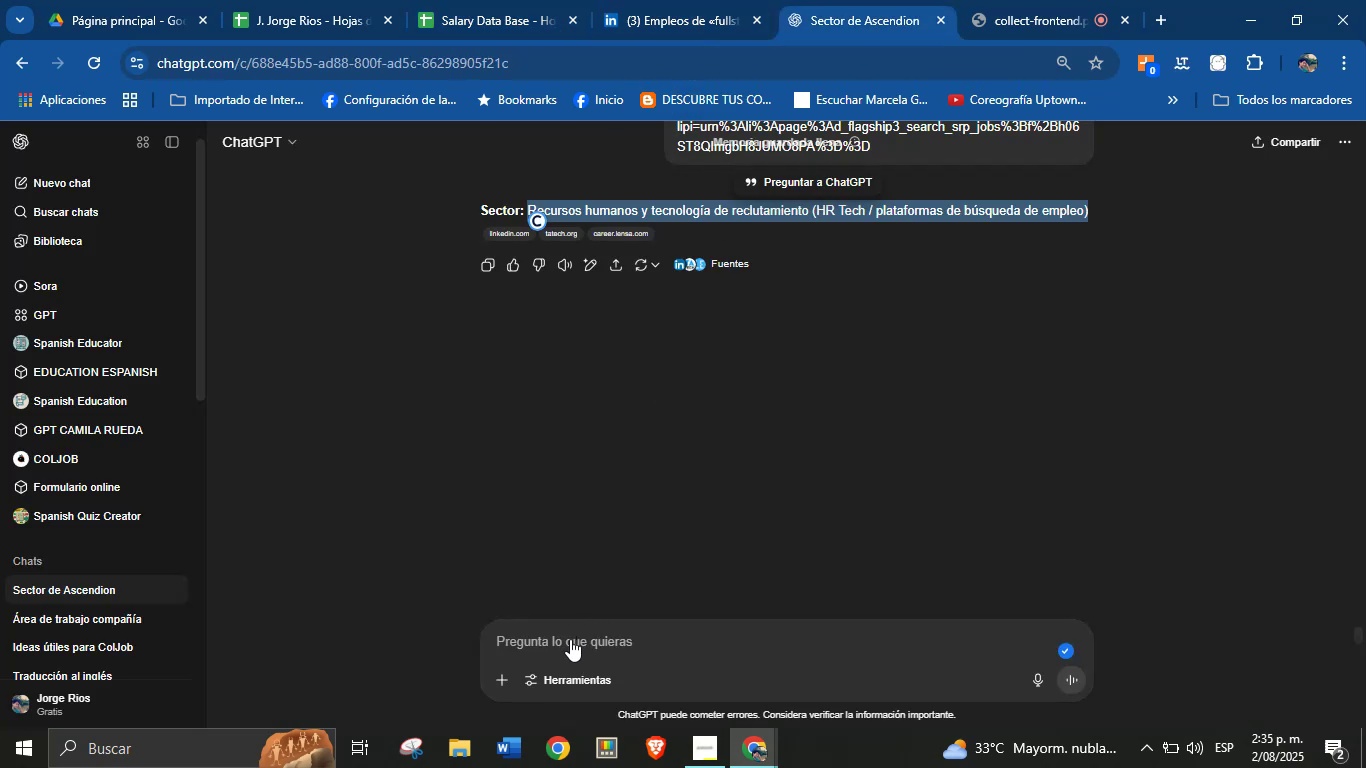 
left_click([570, 639])
 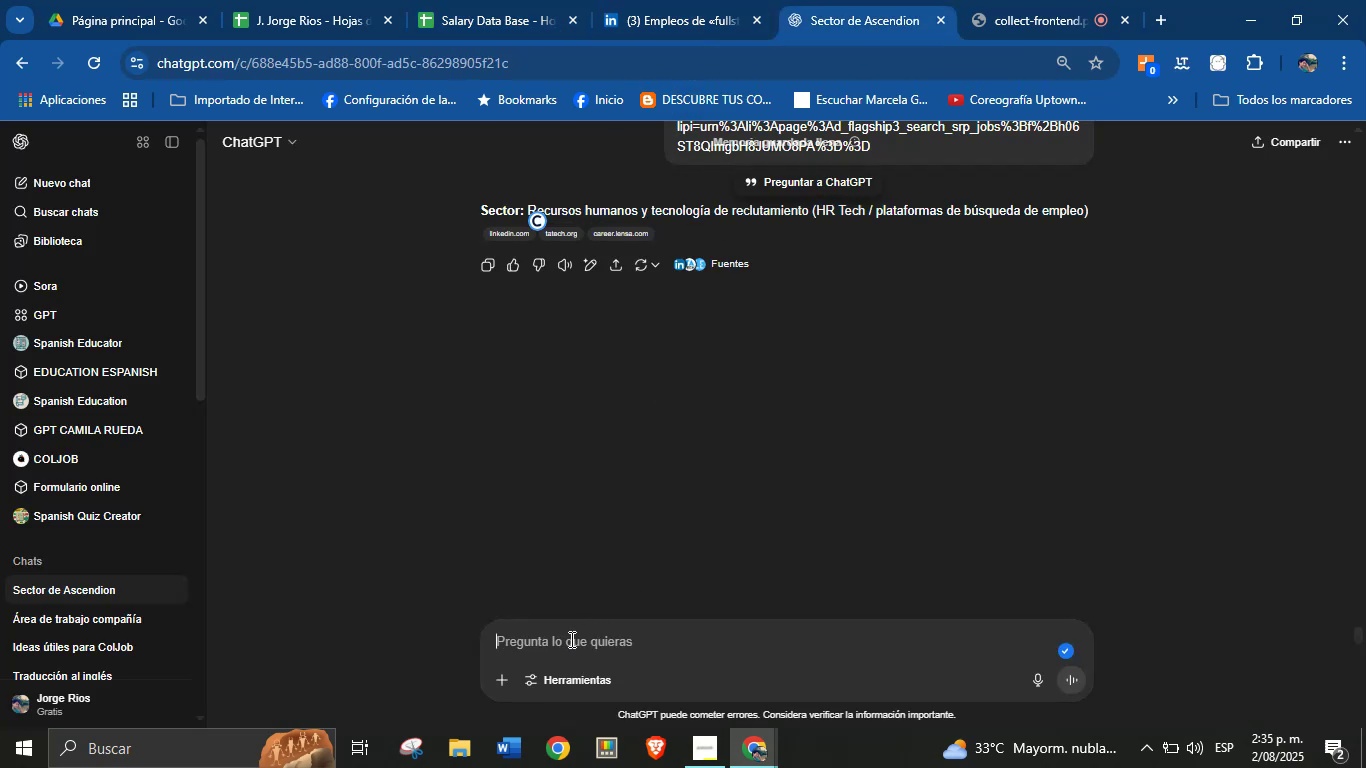 
key(Control+V)
 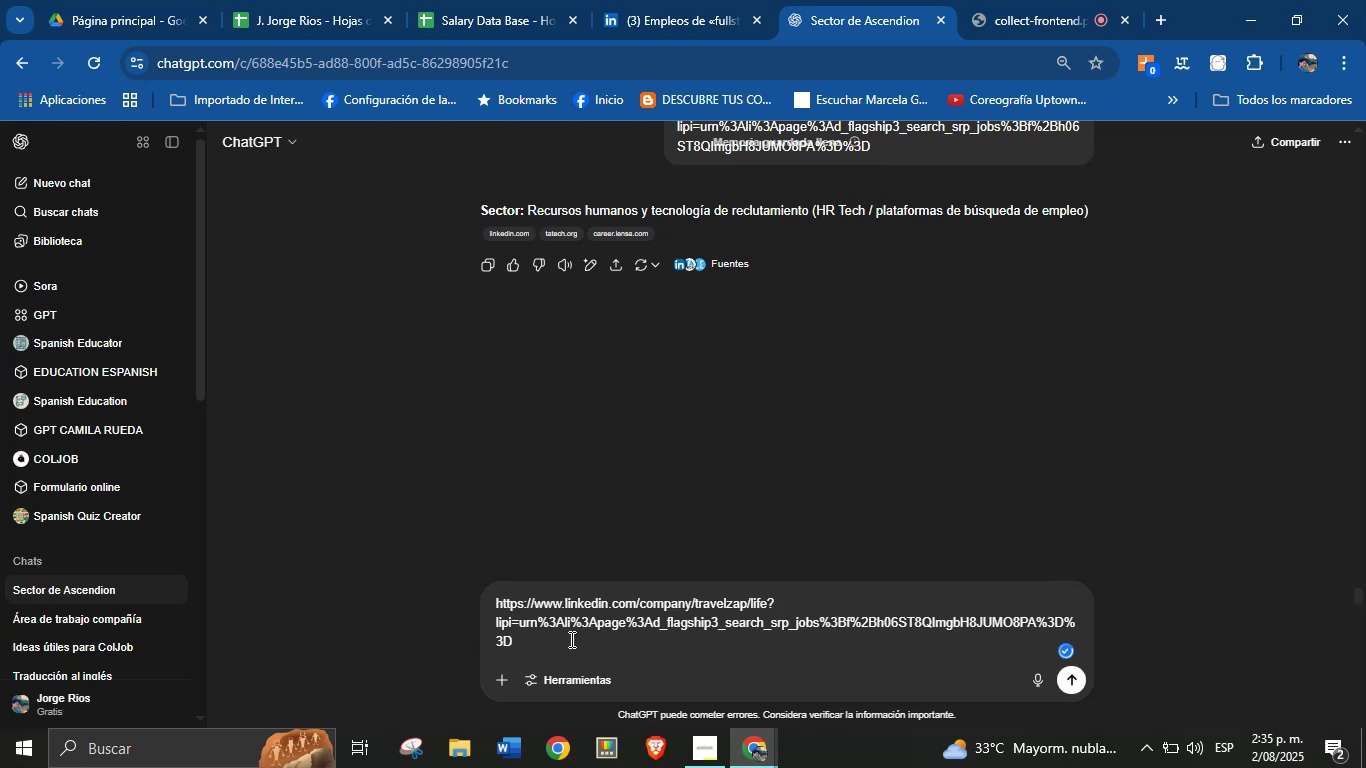 
key(Enter)
 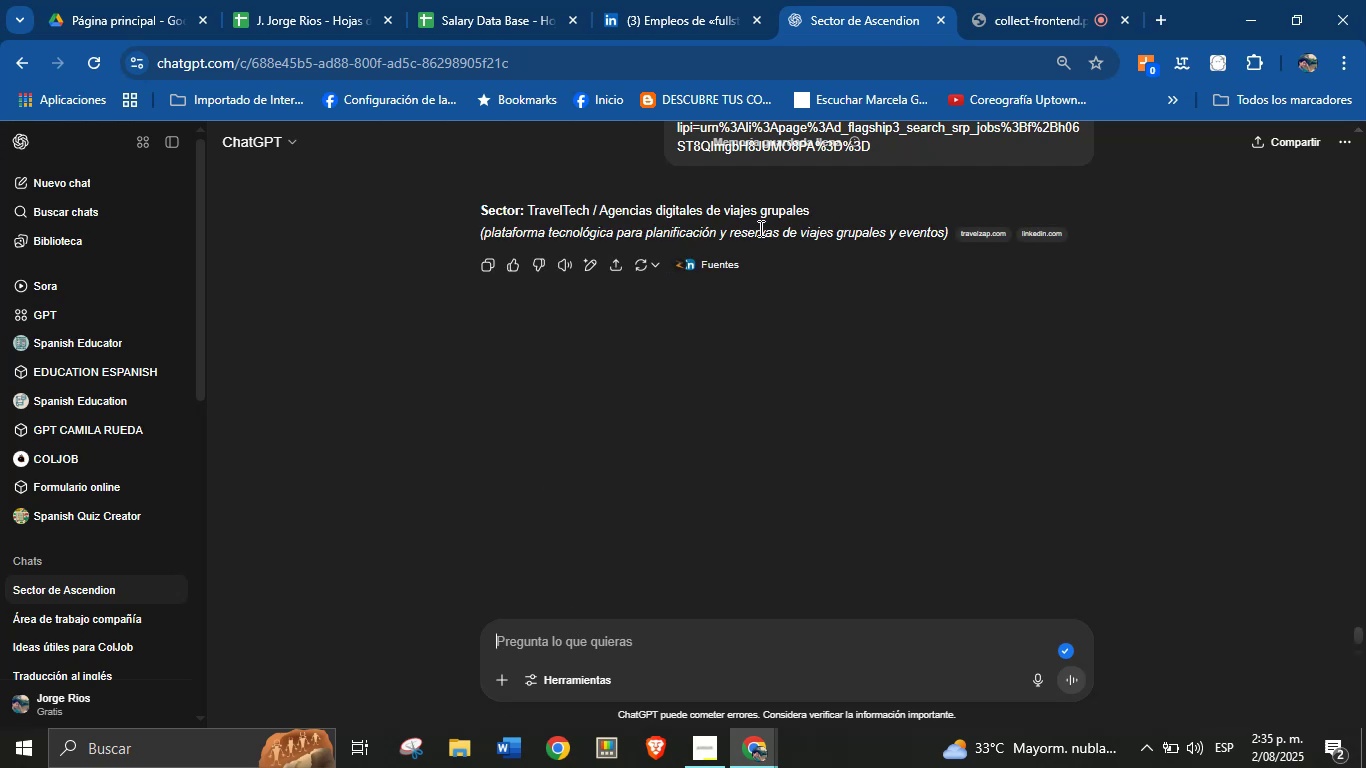 
wait(22.83)
 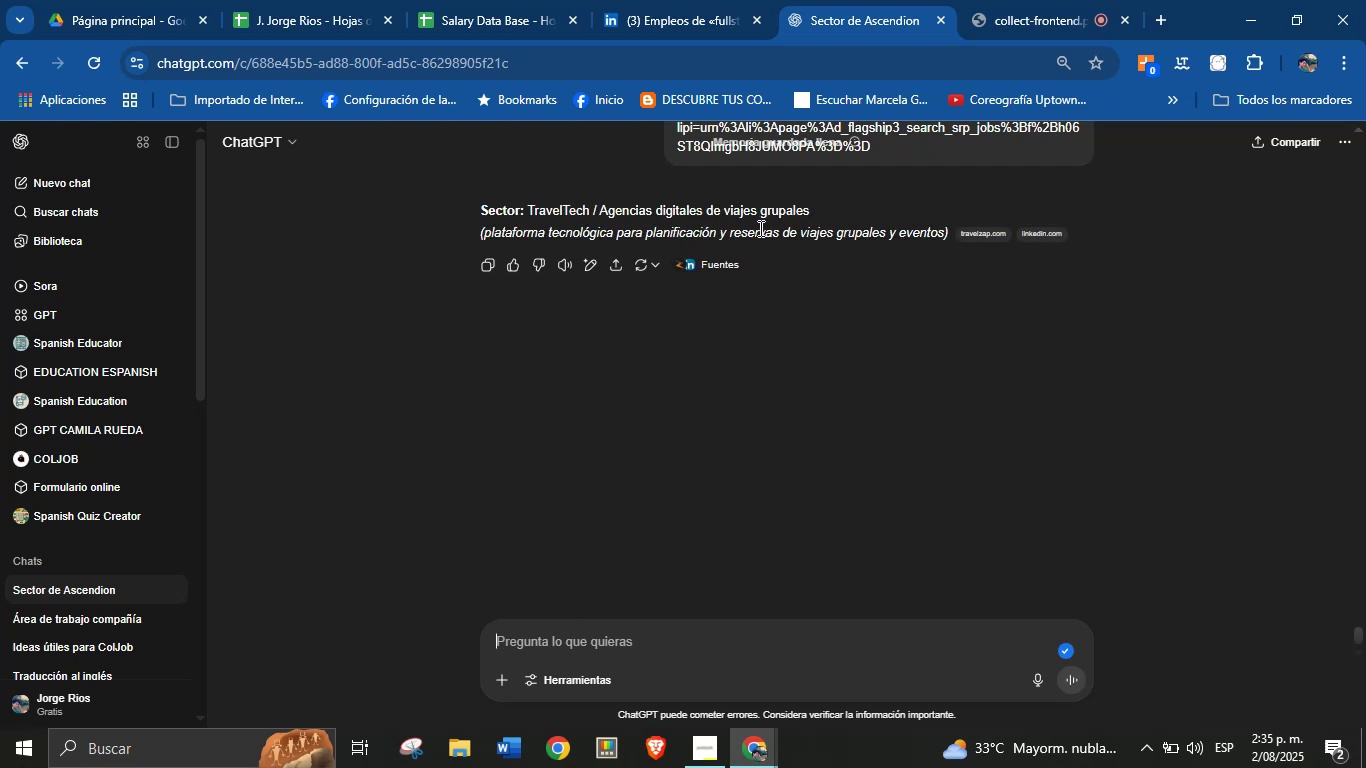 
left_click_drag(start_coordinate=[812, 211], to_coordinate=[528, 210])
 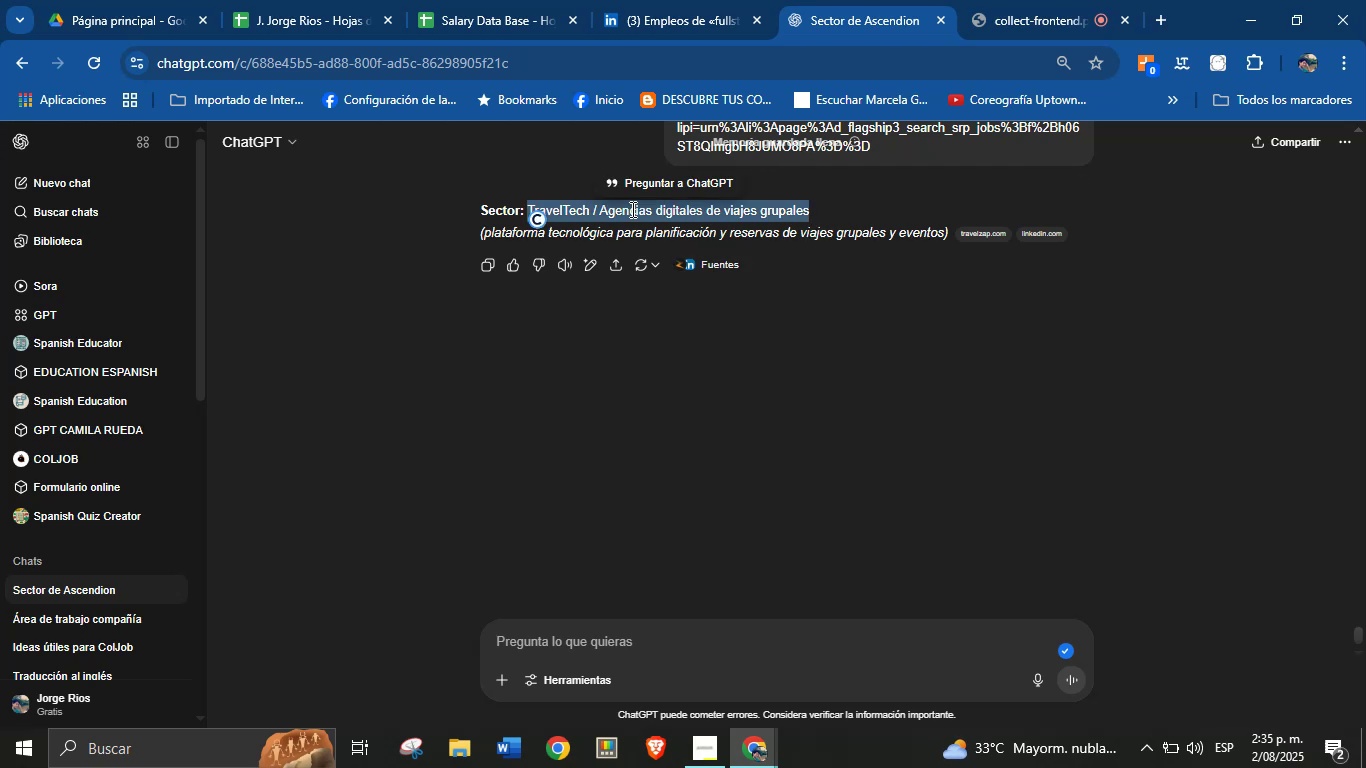 
key(Control+C)
 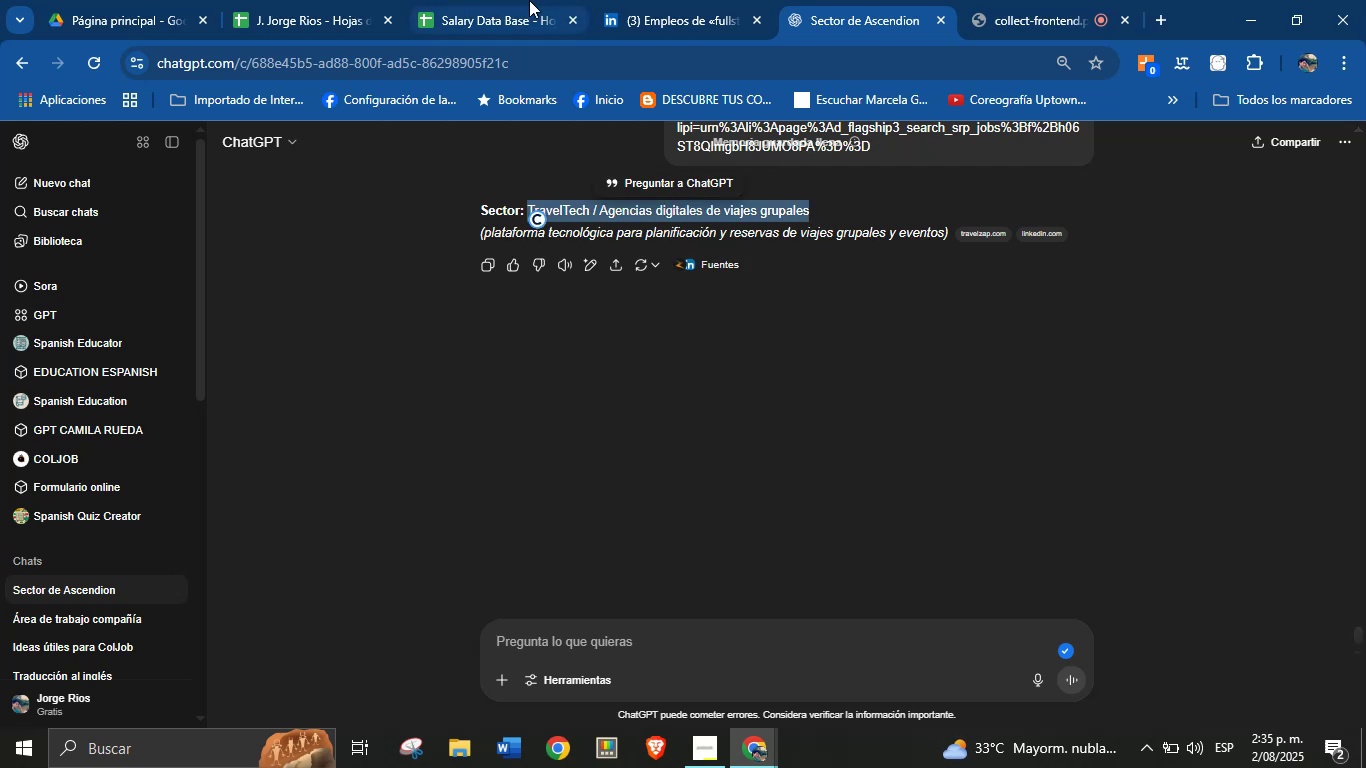 
left_click([528, 0])
 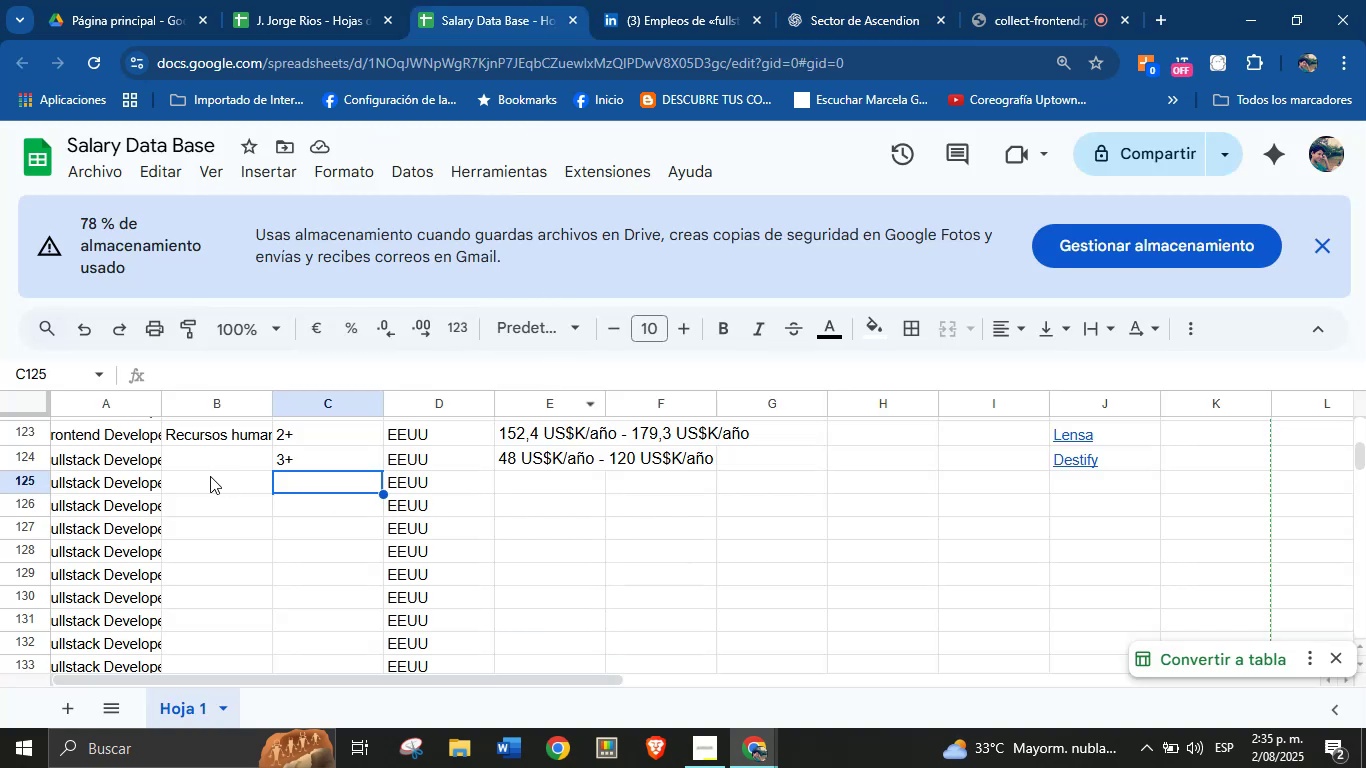 
left_click([218, 484])
 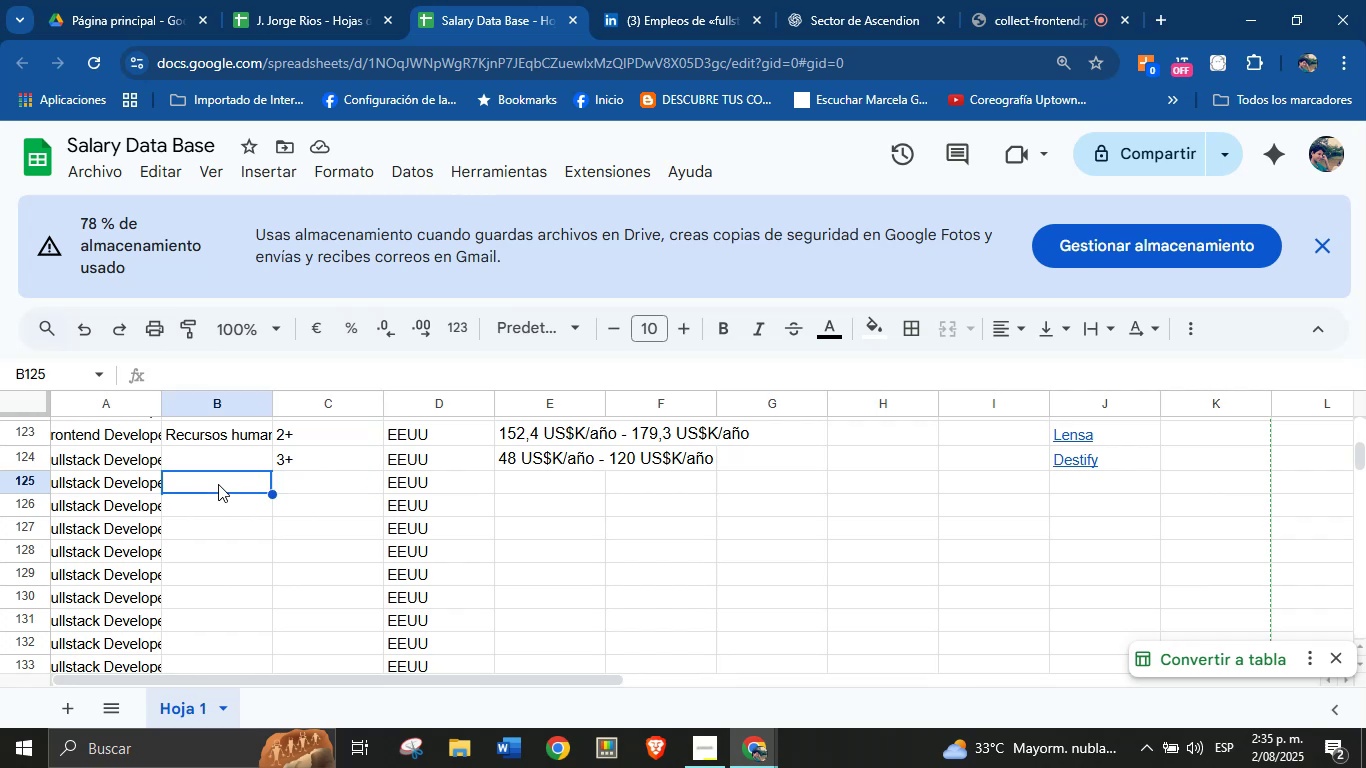 
key(Control+V)
 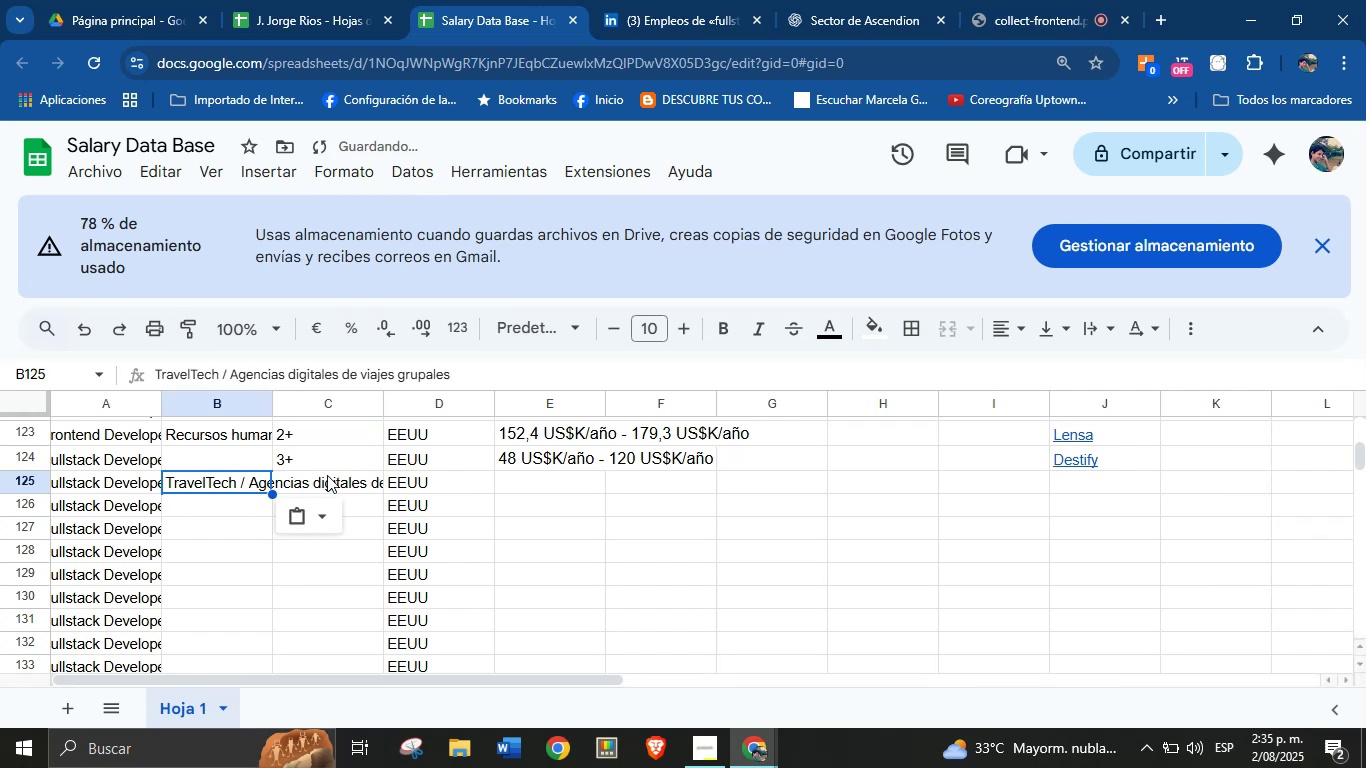 
left_click([328, 475])
 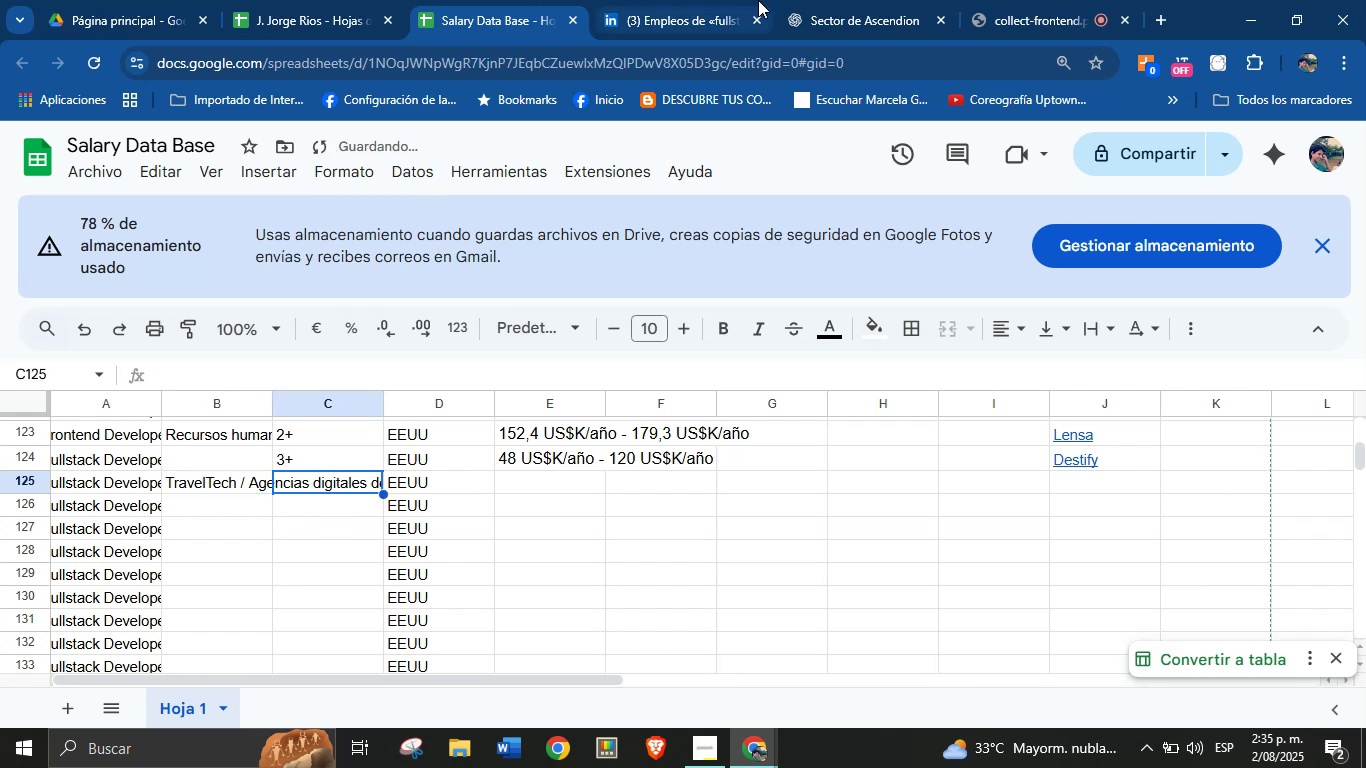 
left_click_drag(start_coordinate=[716, 0], to_coordinate=[707, 0])
 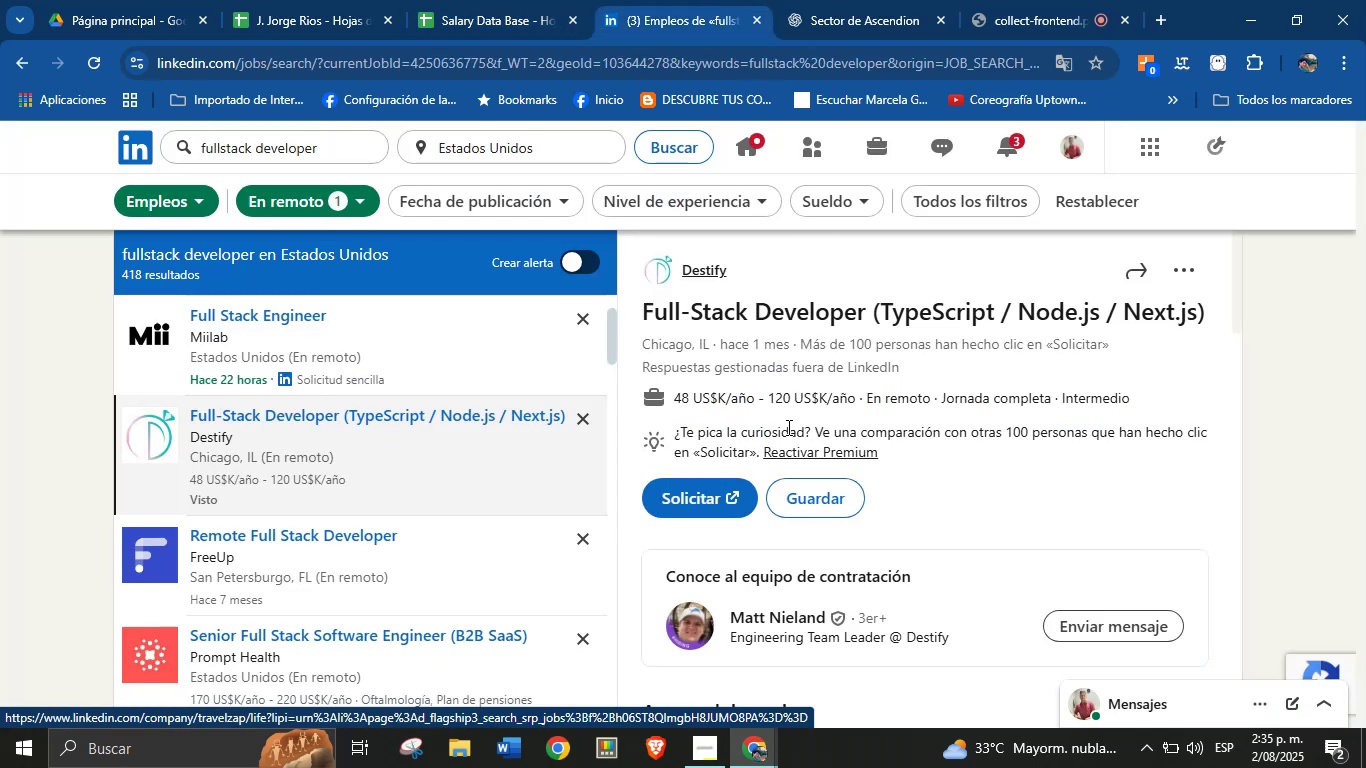 
left_click([545, 0])
 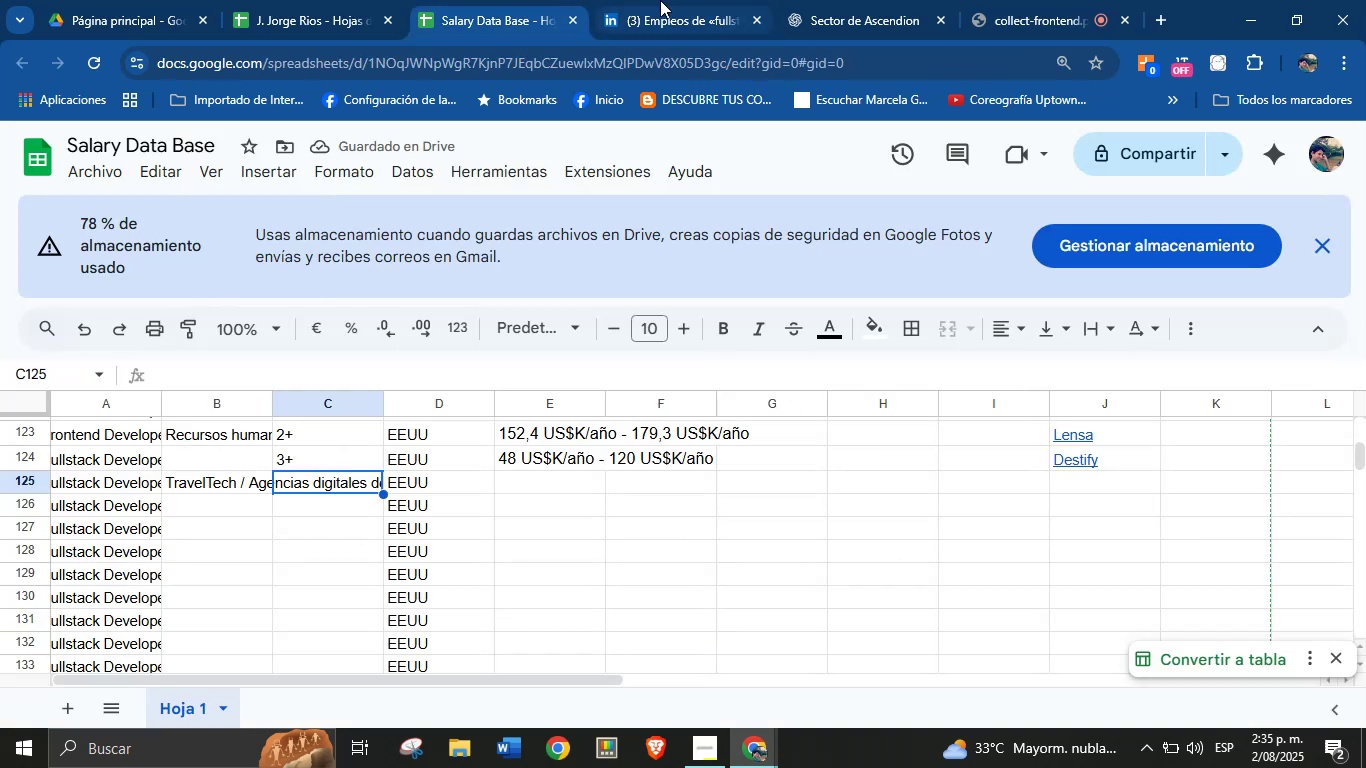 
left_click([679, 0])
 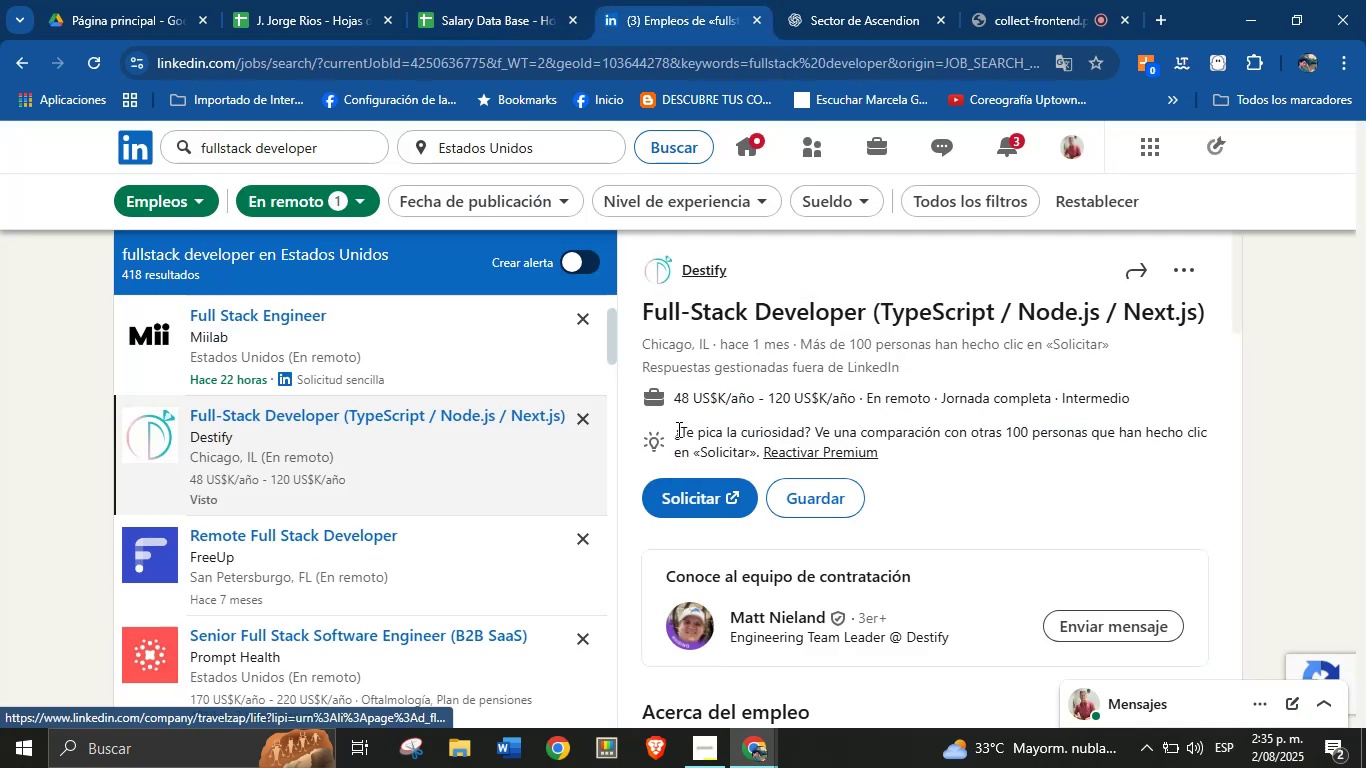 
left_click([480, 0])
 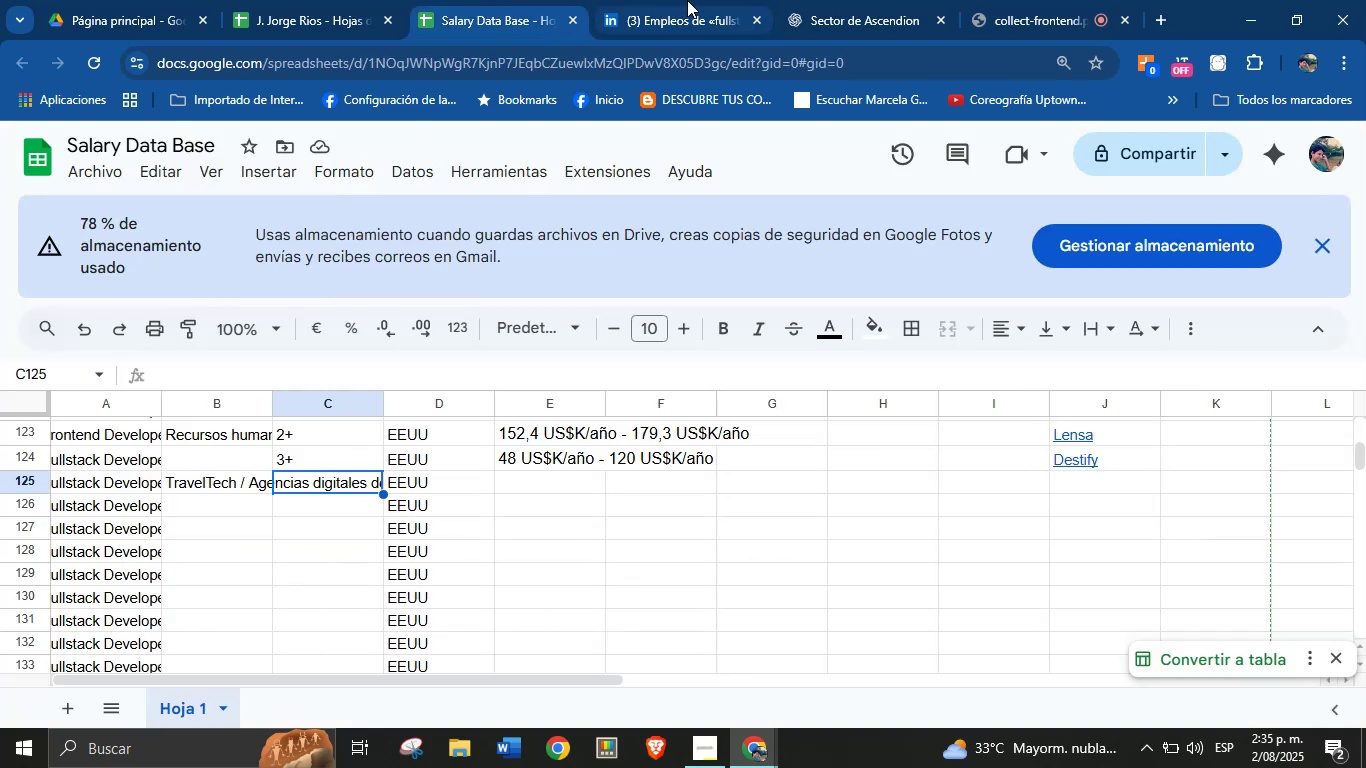 
left_click([693, 0])
 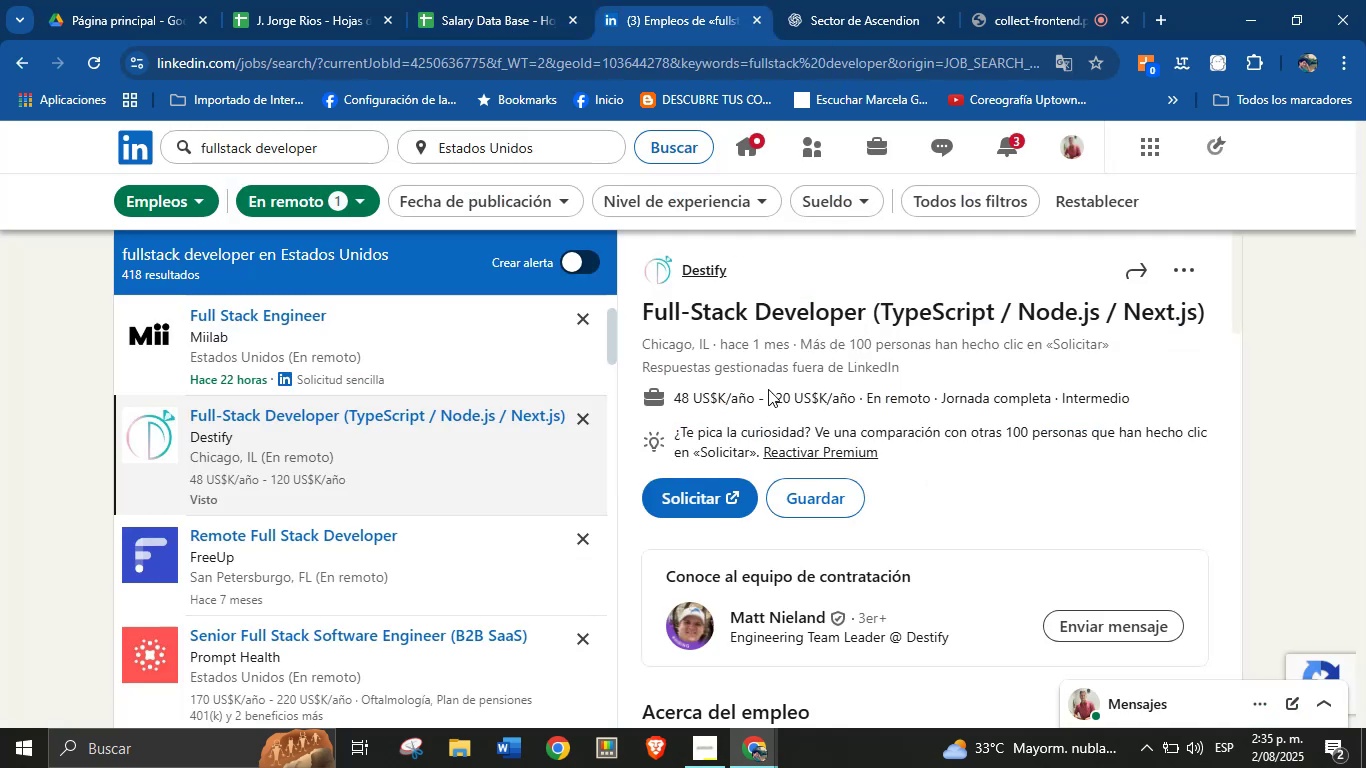 
scroll: coordinate [868, 513], scroll_direction: down, amount: 9.0
 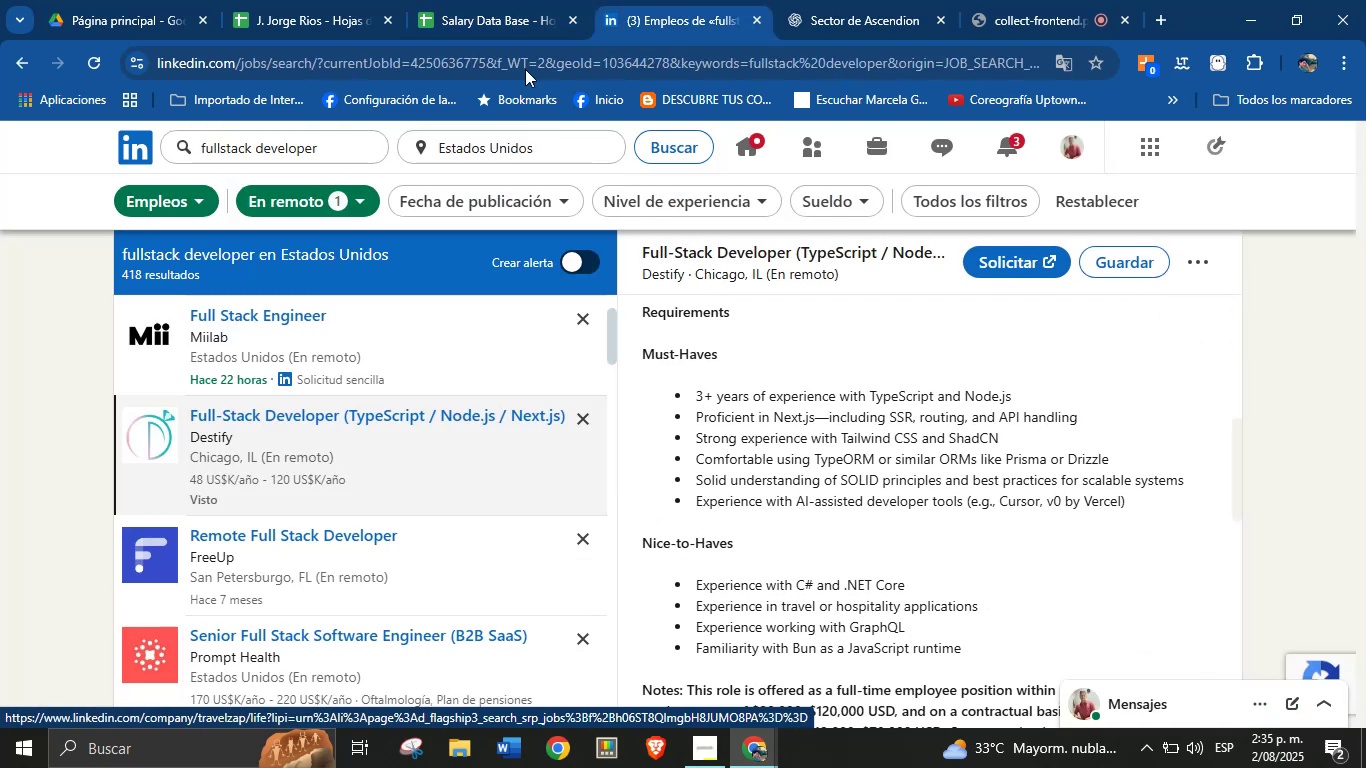 
left_click([495, 0])
 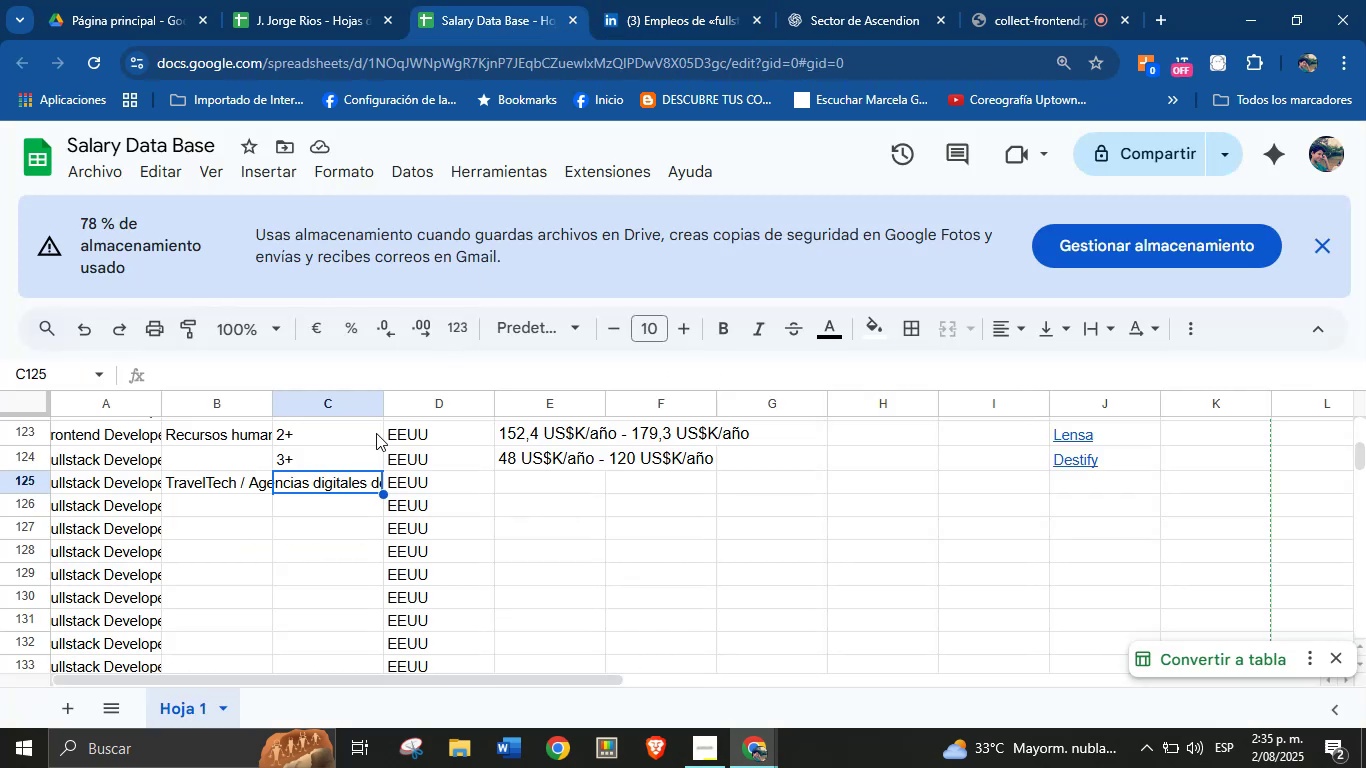 
key(3)
 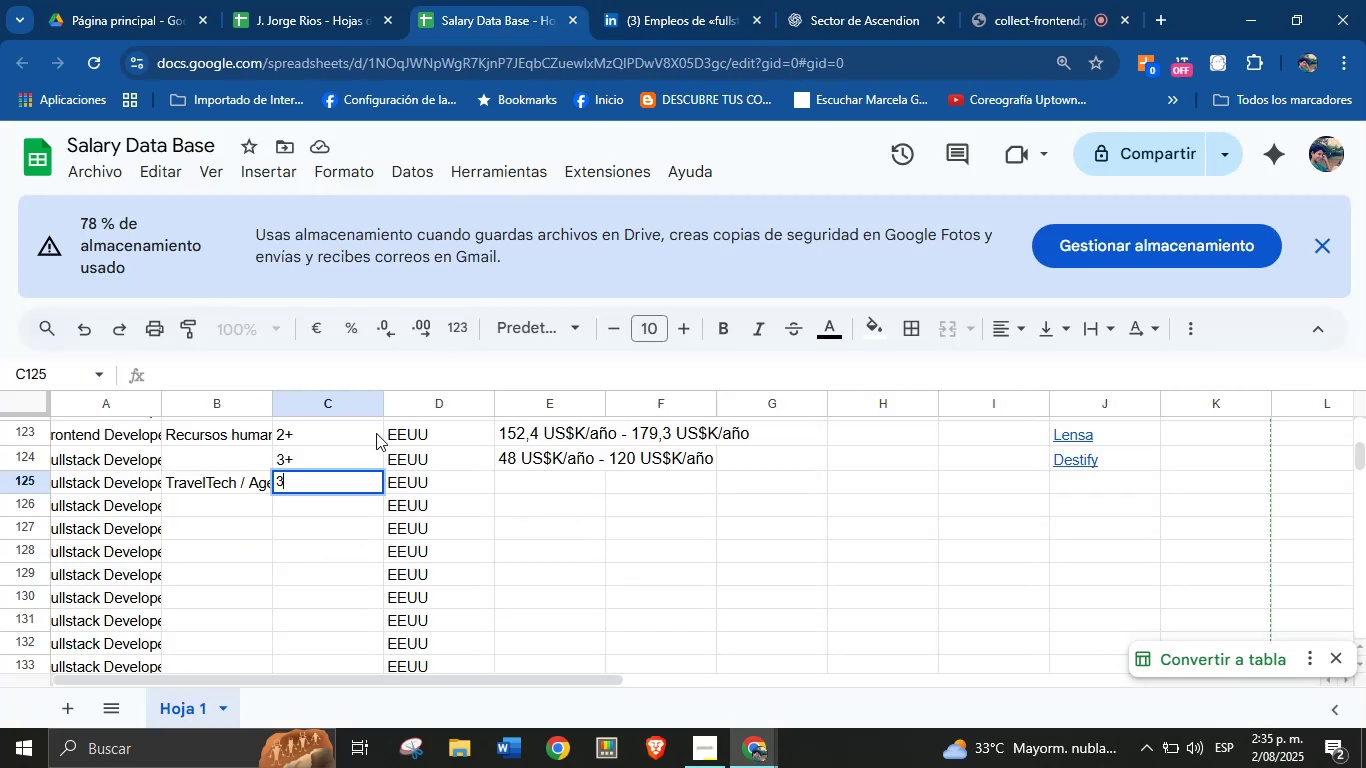 
key(Equal)
 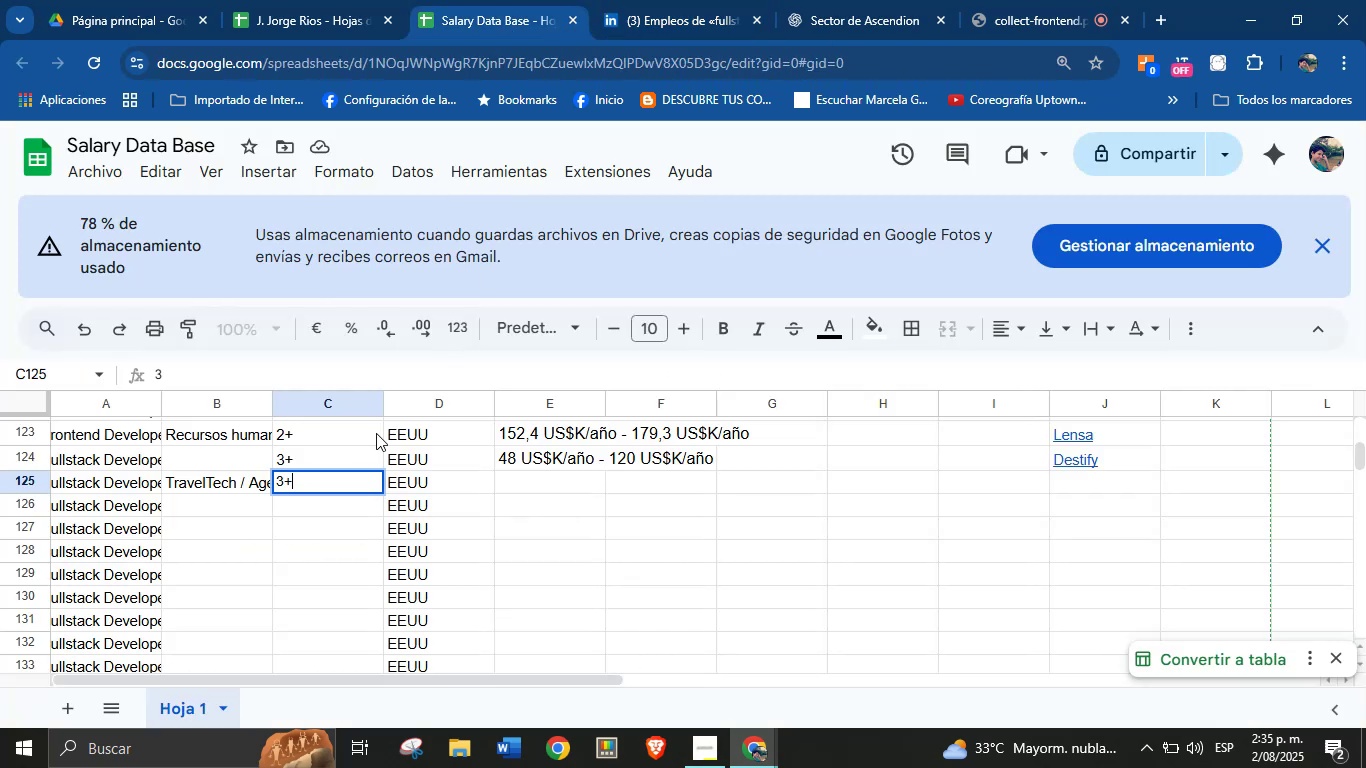 
key(Enter)
 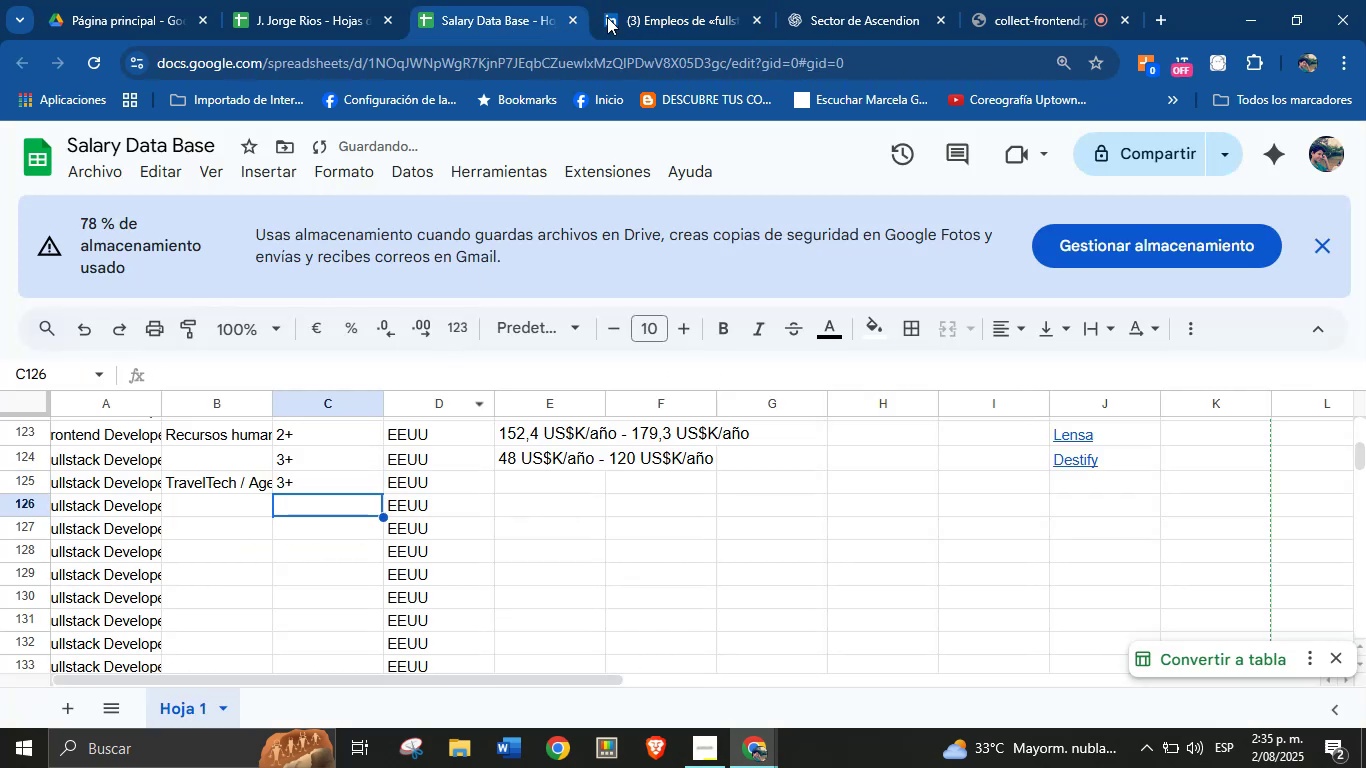 
left_click([644, 0])
 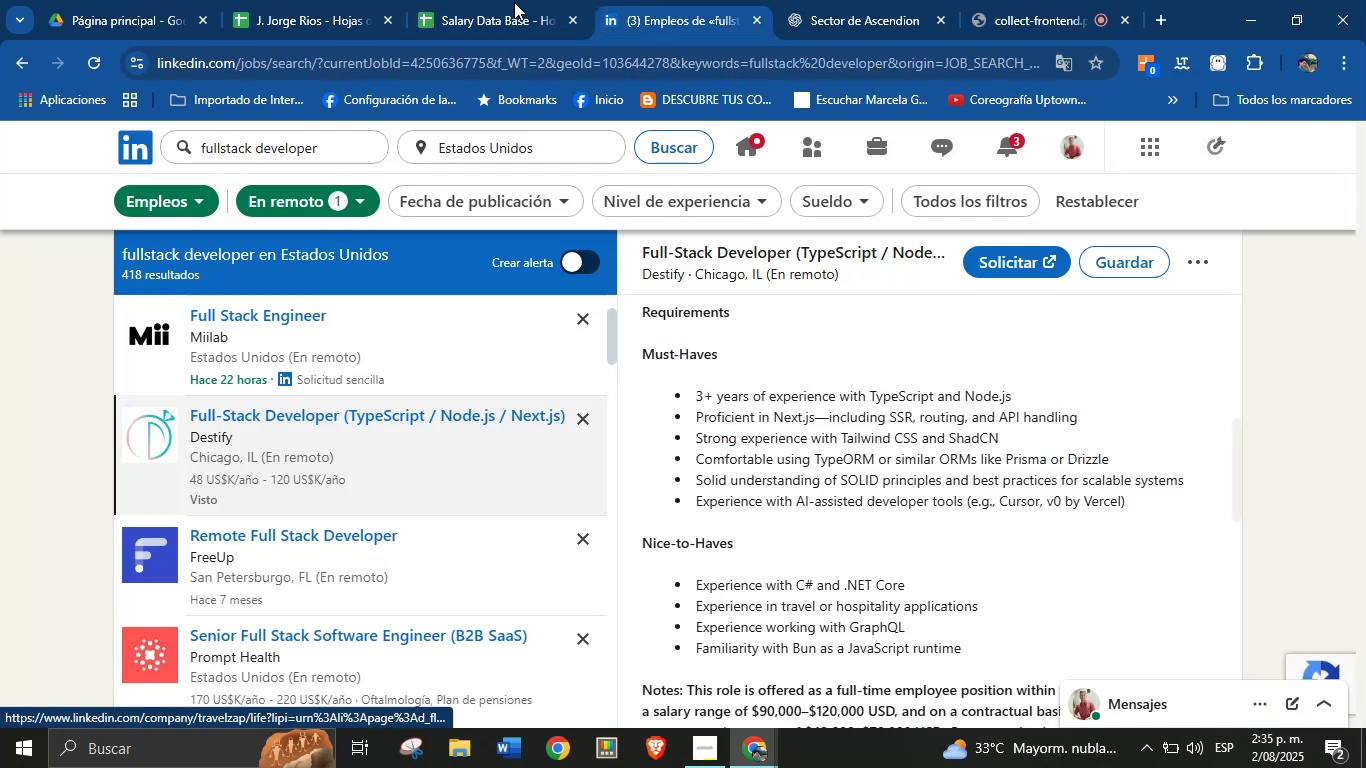 
left_click([465, 0])
 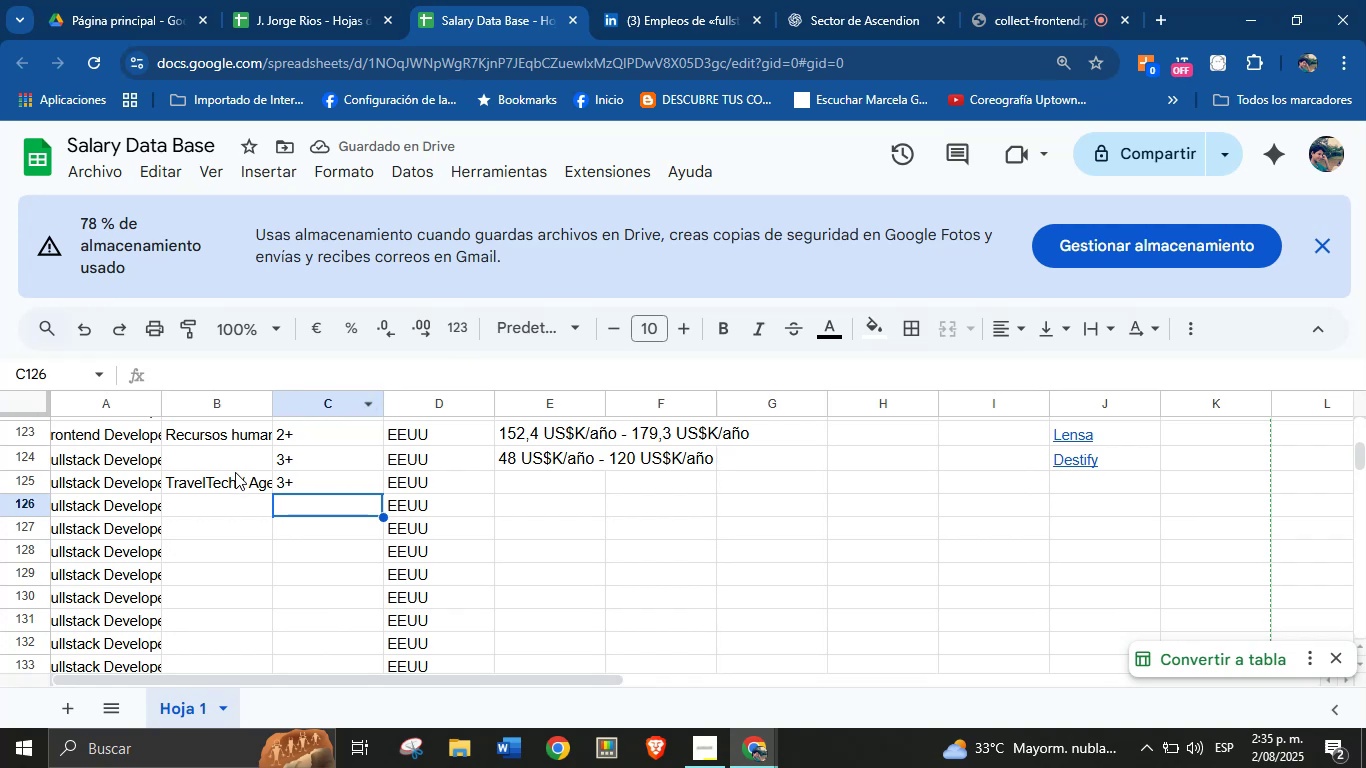 
left_click([233, 484])
 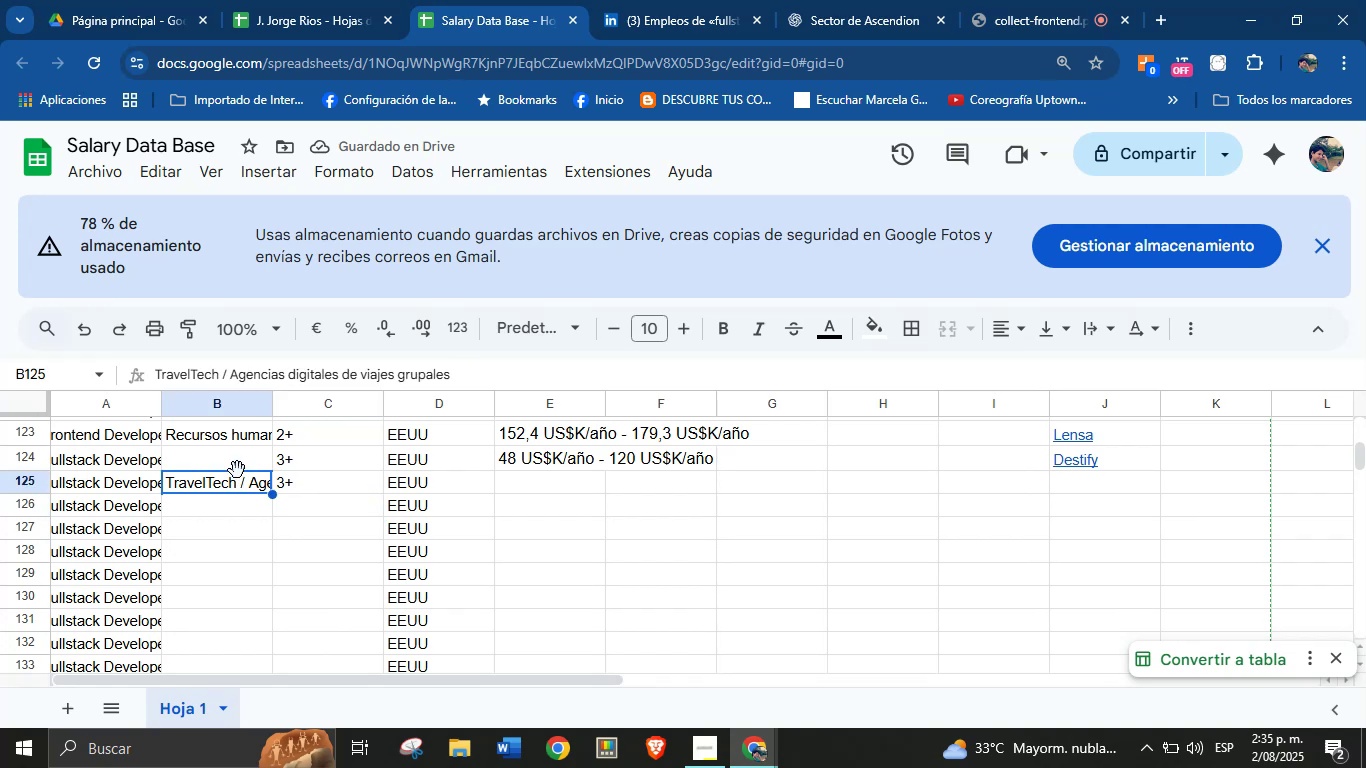 
left_click_drag(start_coordinate=[237, 470], to_coordinate=[241, 455])
 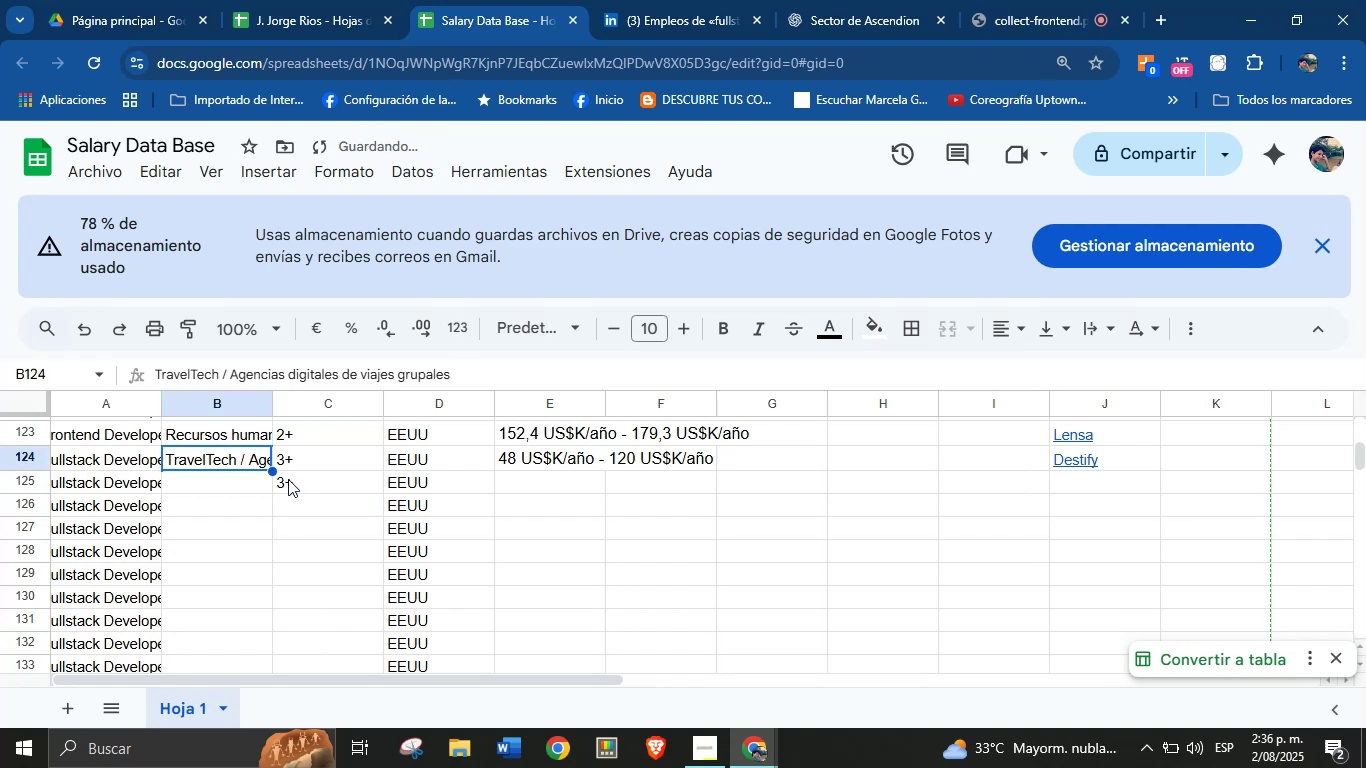 
left_click([290, 480])
 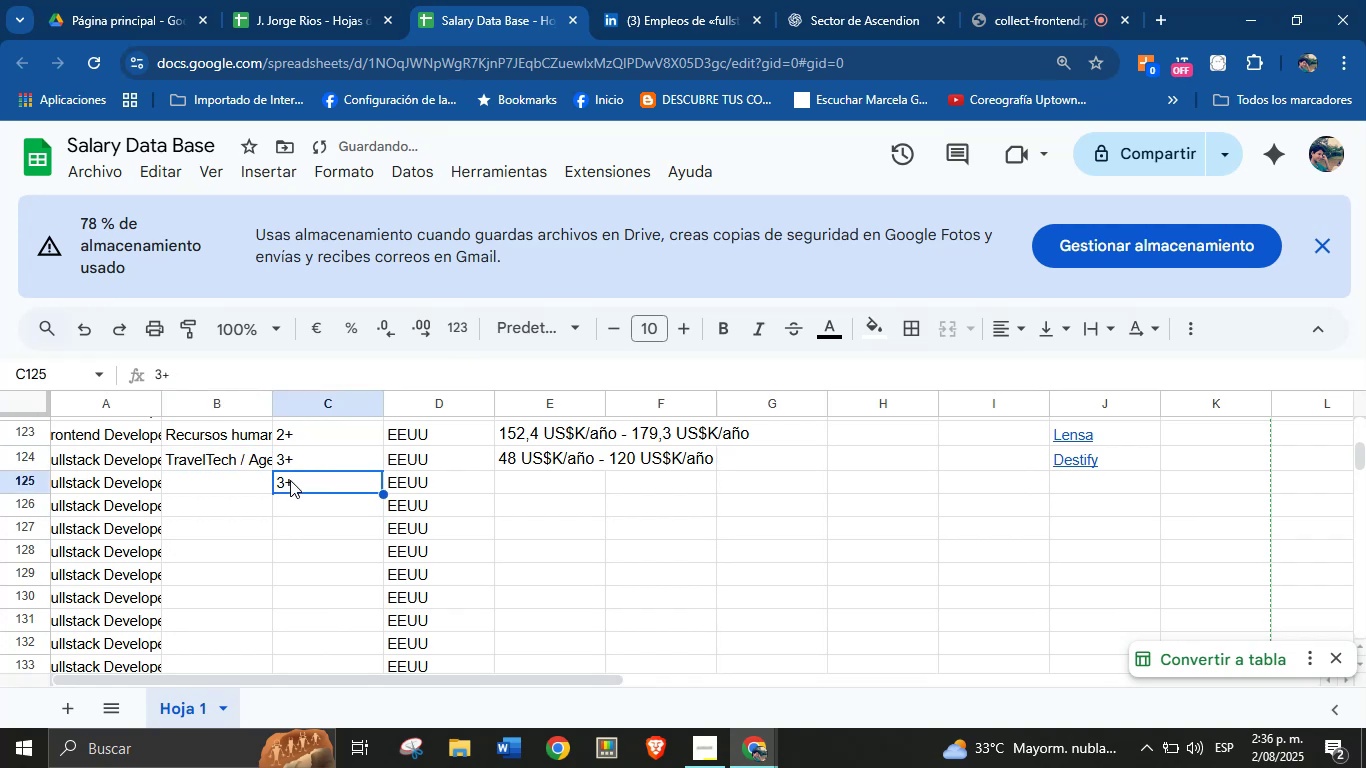 
key(Backspace)
 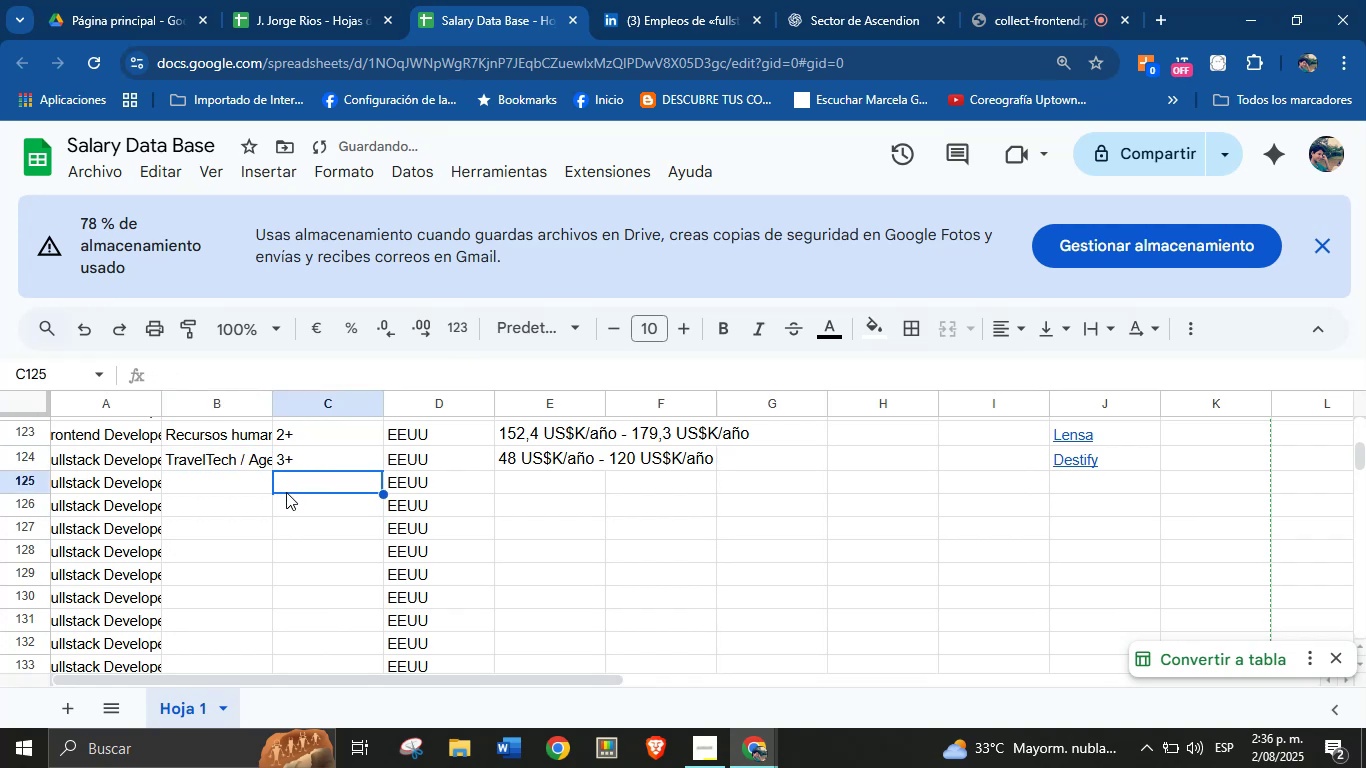 
left_click([245, 488])
 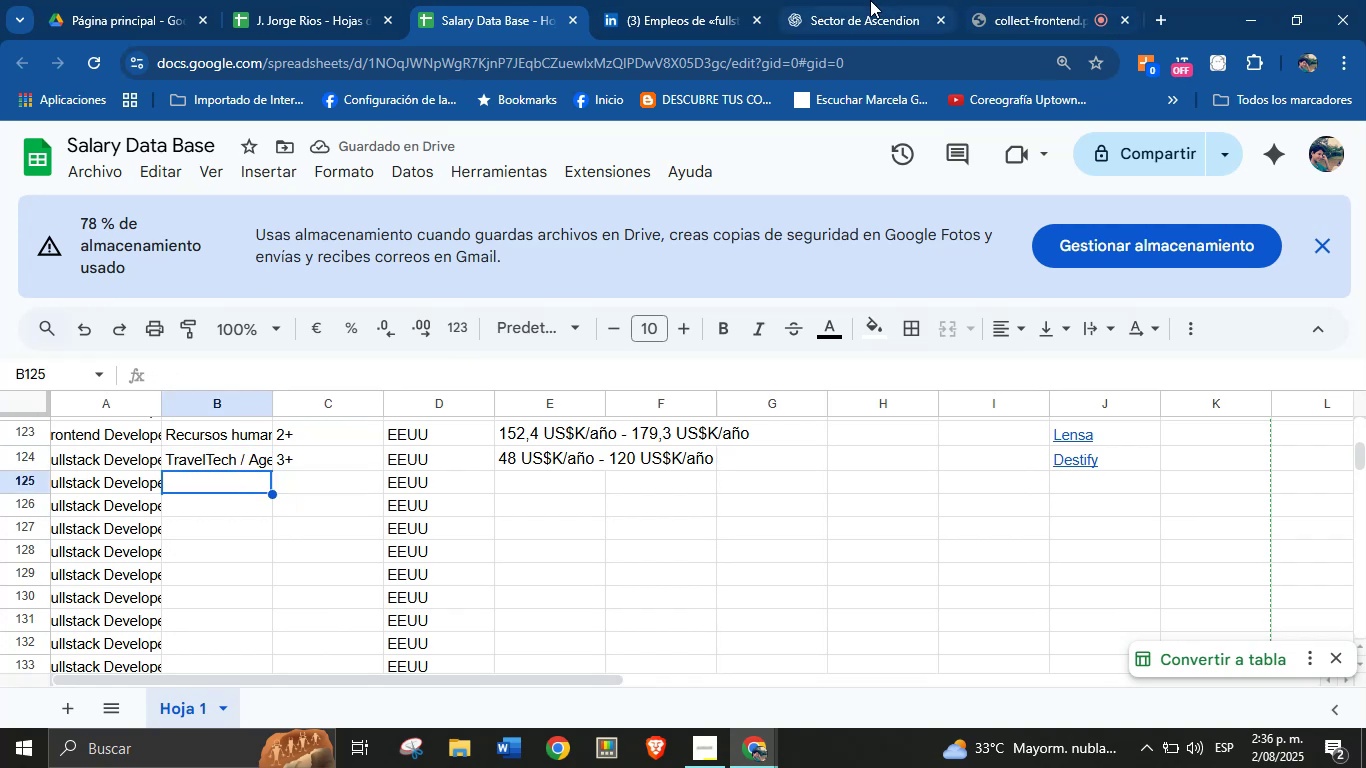 
left_click([877, 0])
 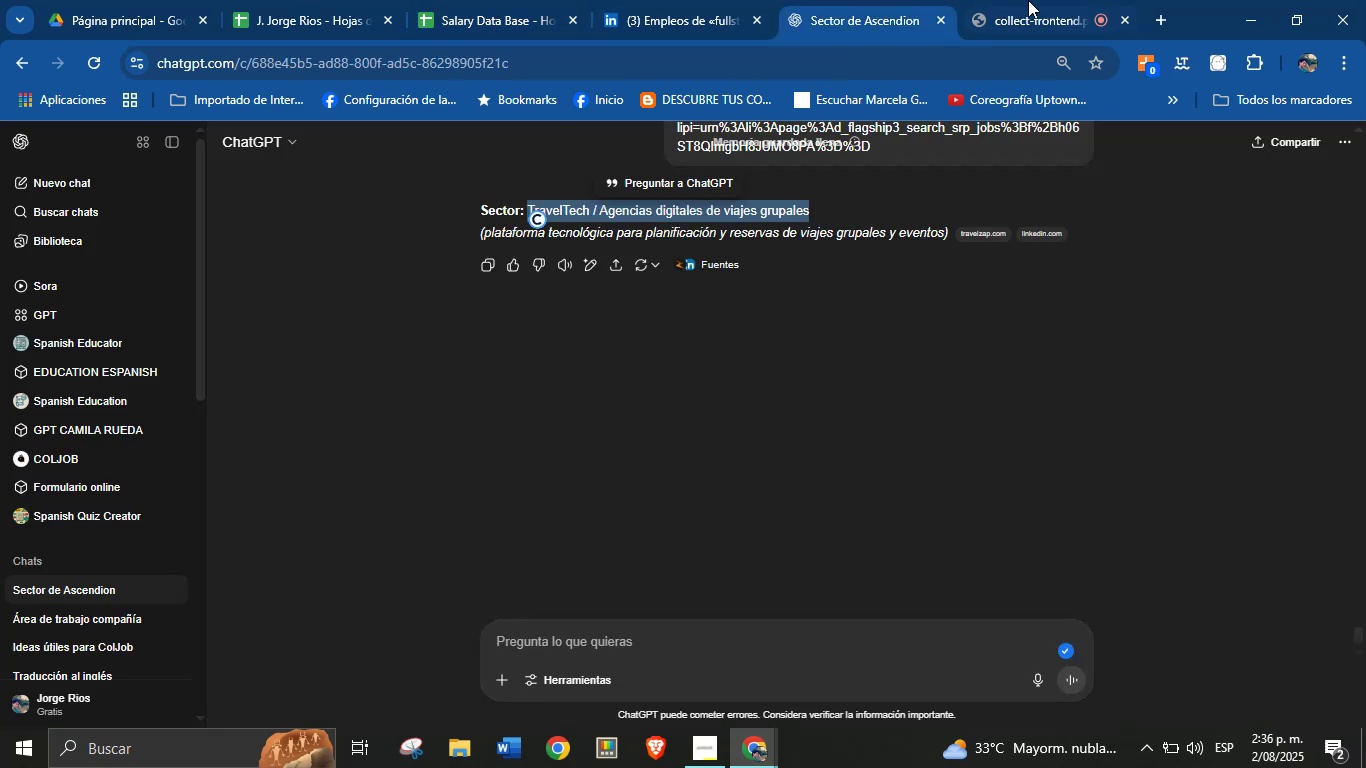 
left_click([1028, 0])
 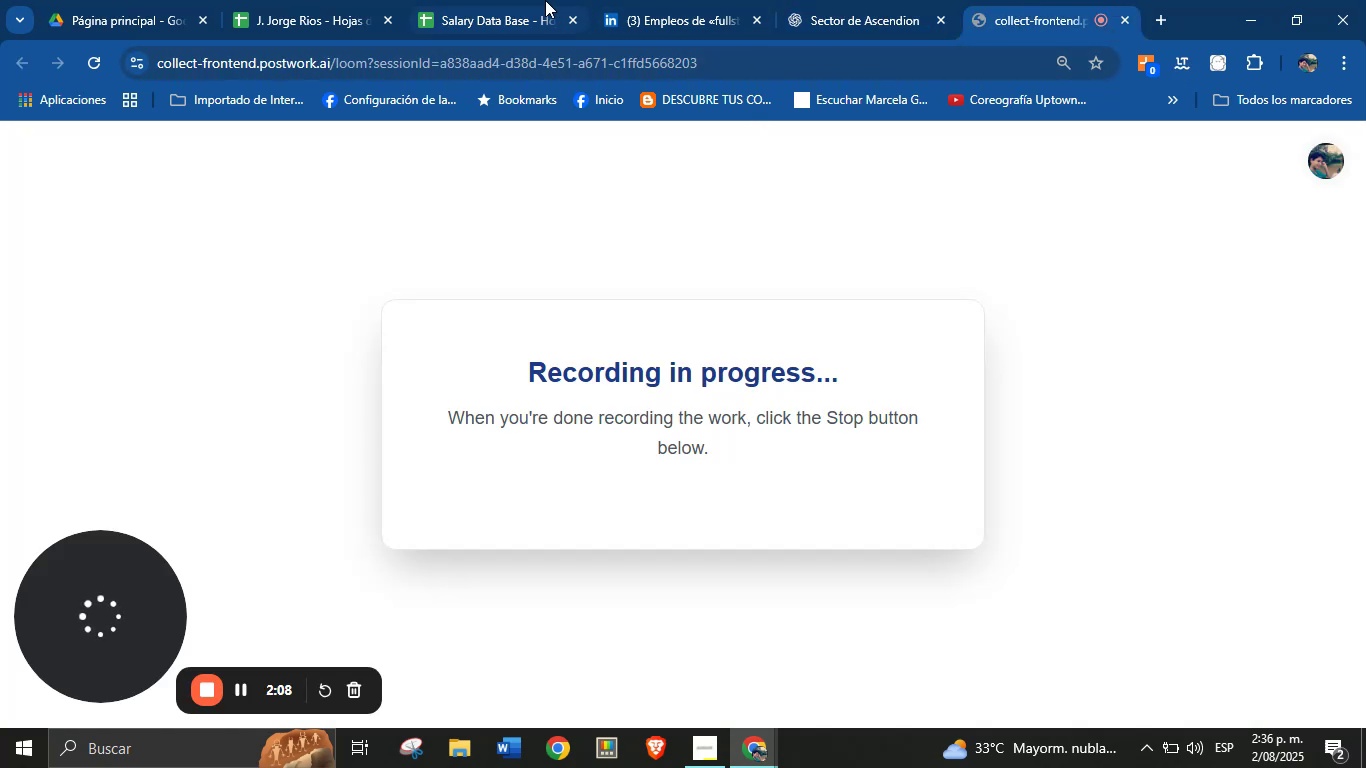 
left_click([509, 0])
 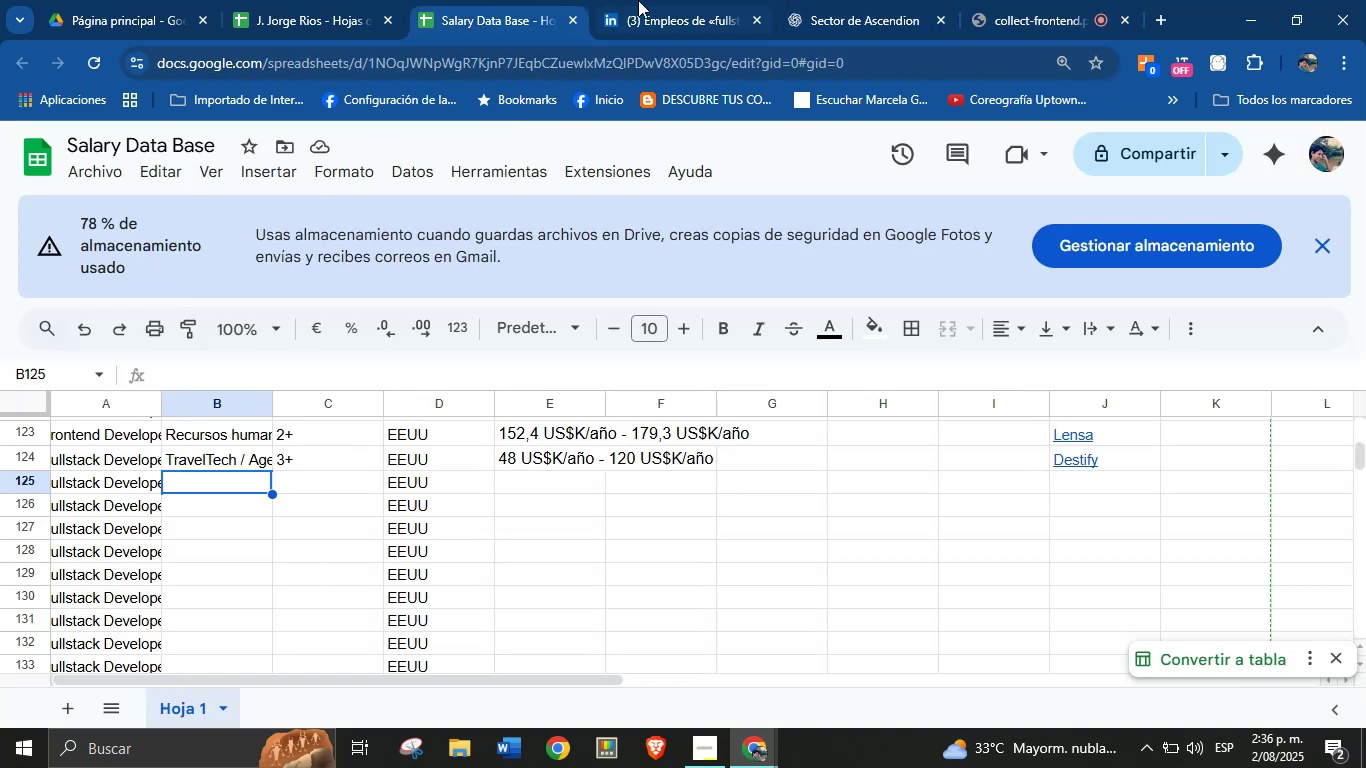 
left_click([638, 0])
 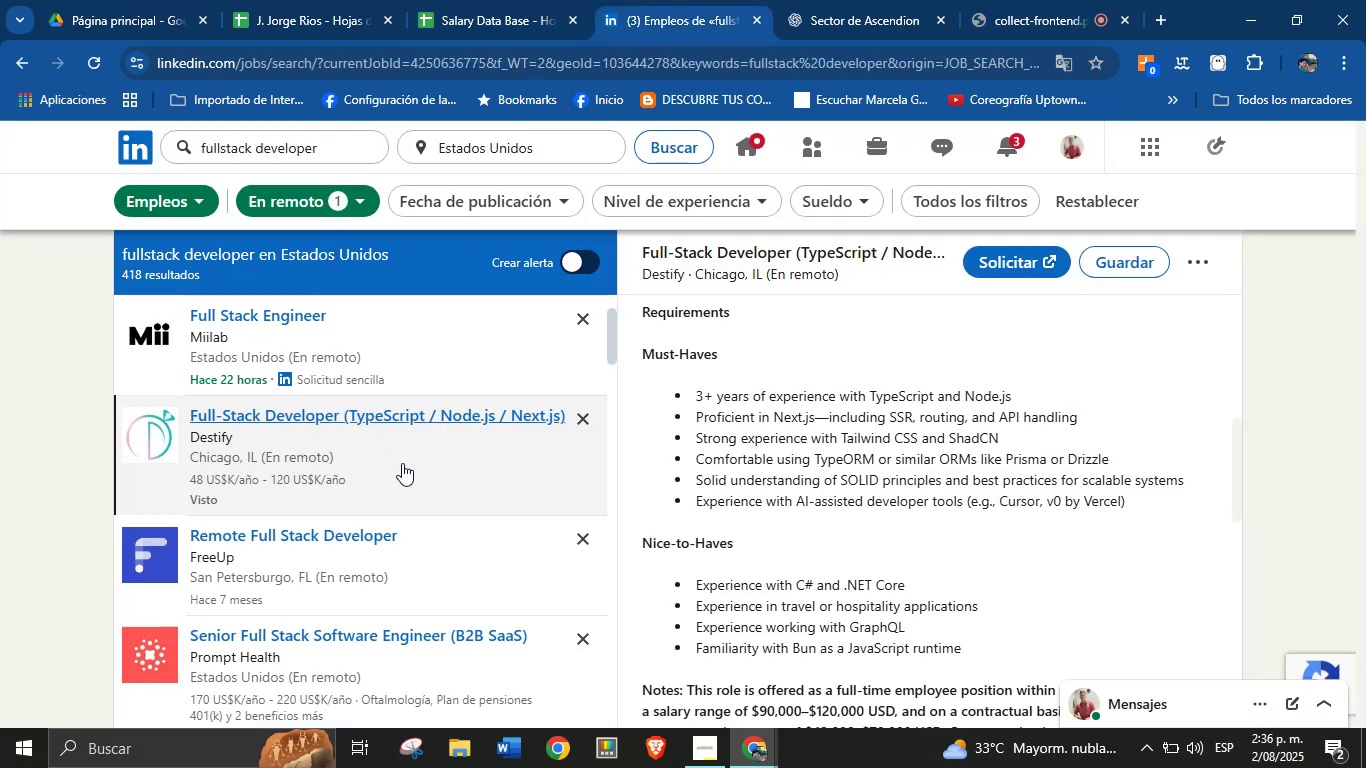 
scroll: coordinate [412, 538], scroll_direction: none, amount: 0.0
 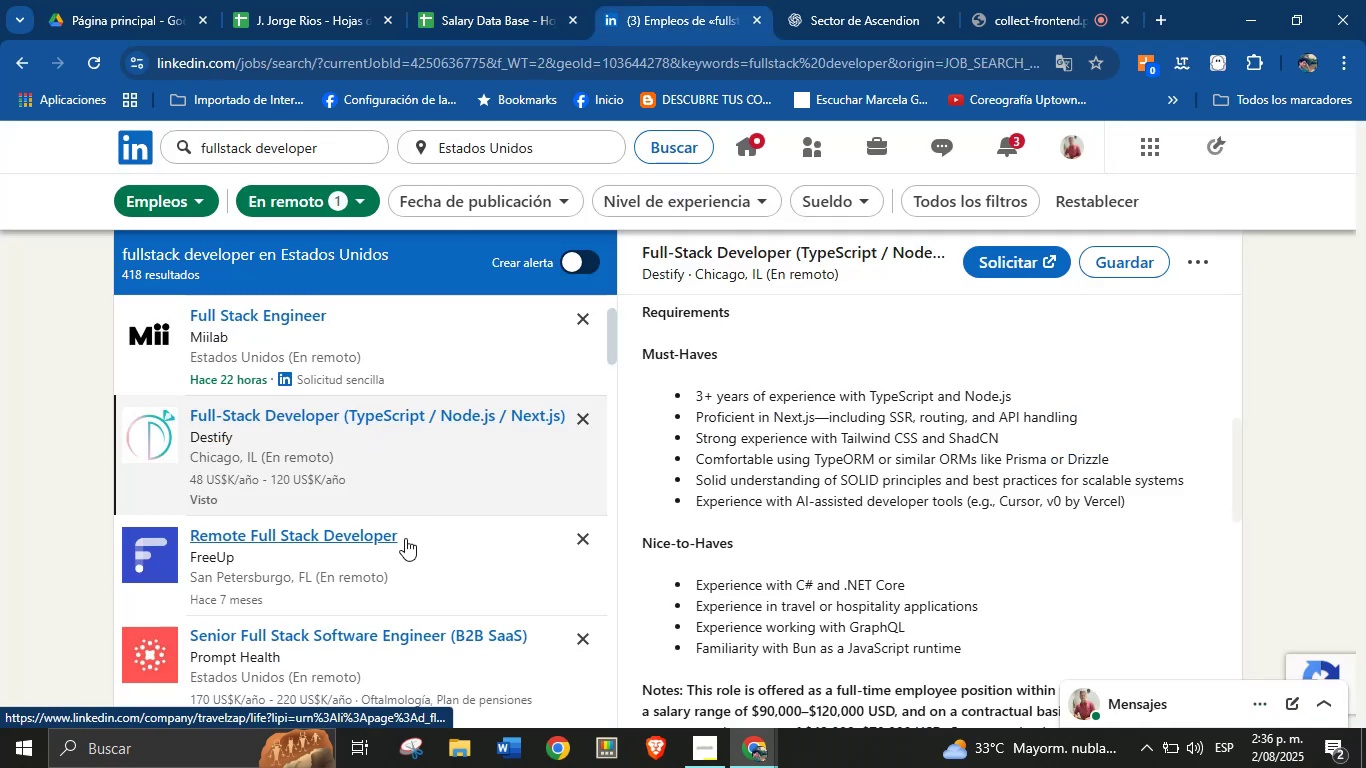 
scroll: coordinate [404, 548], scroll_direction: down, amount: 1.0
 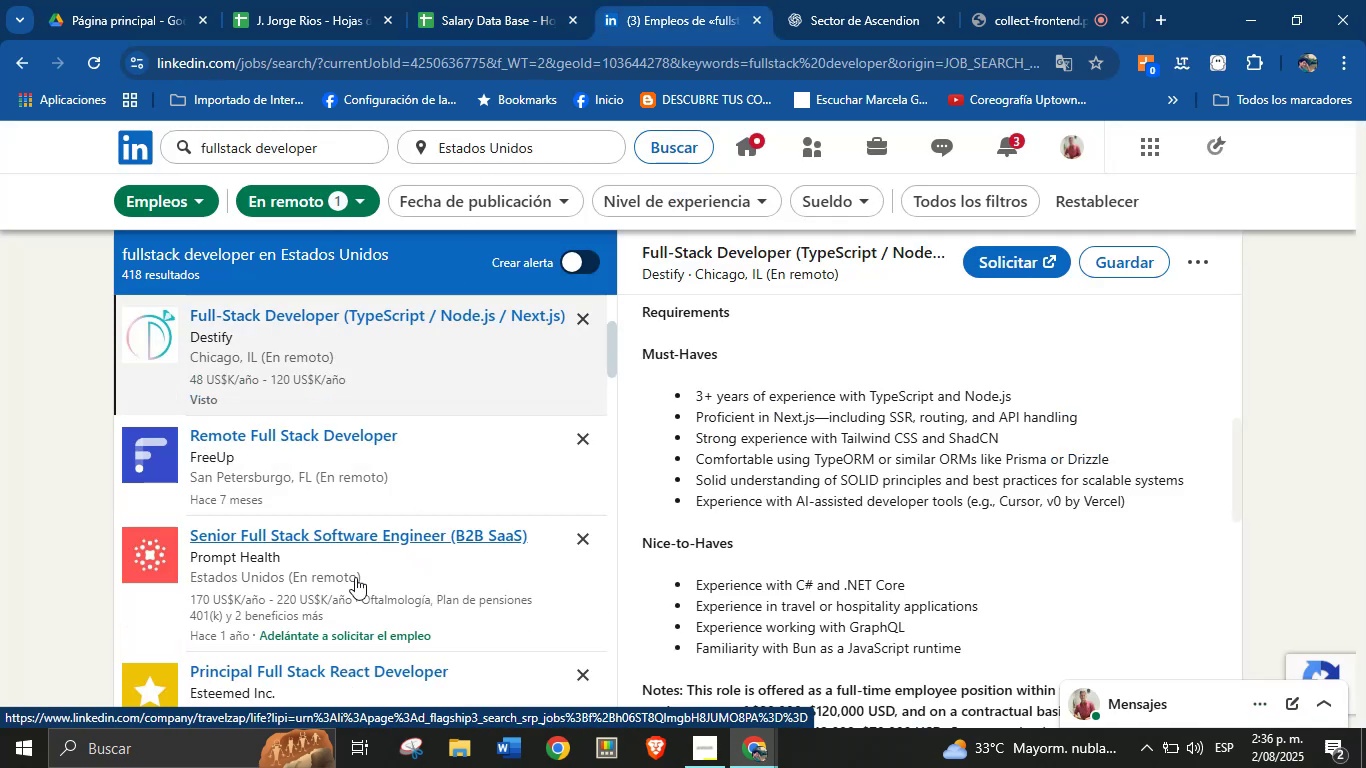 
left_click([353, 584])
 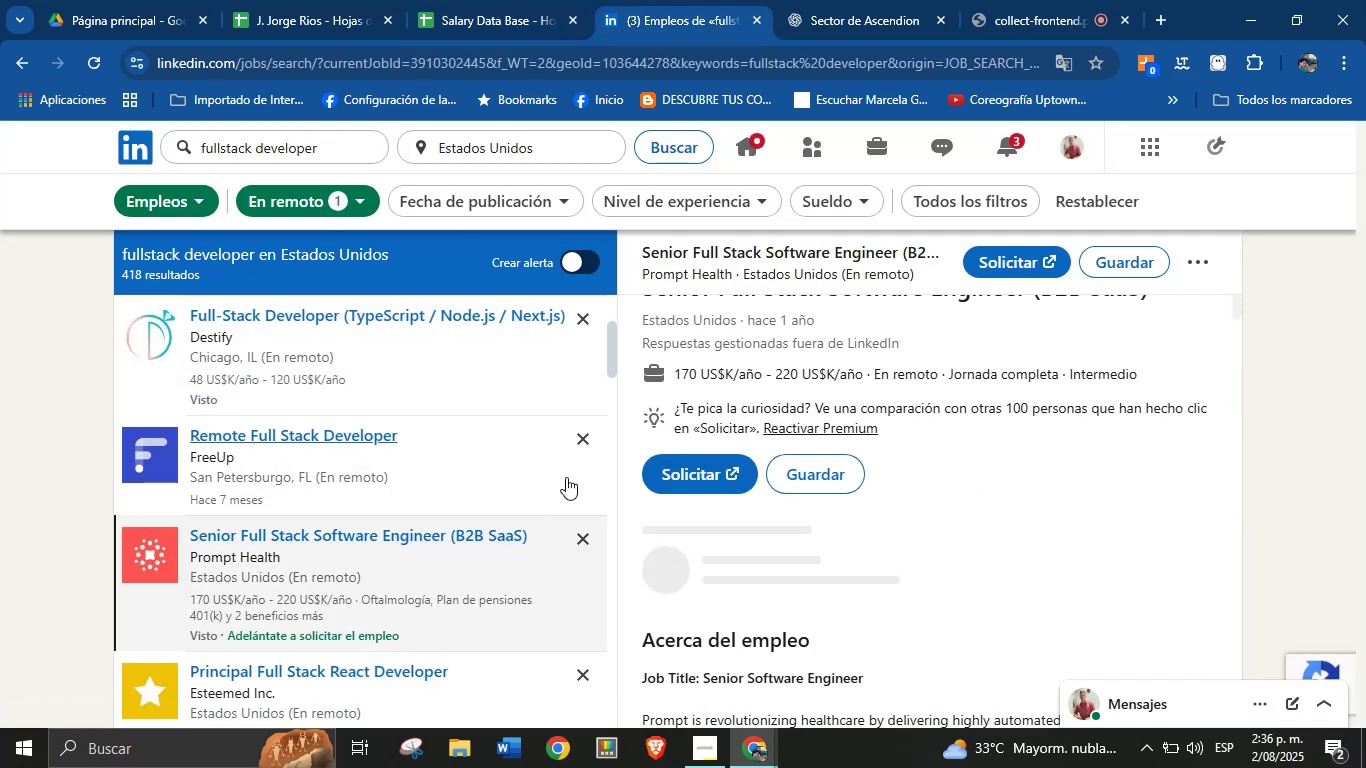 
wait(8.67)
 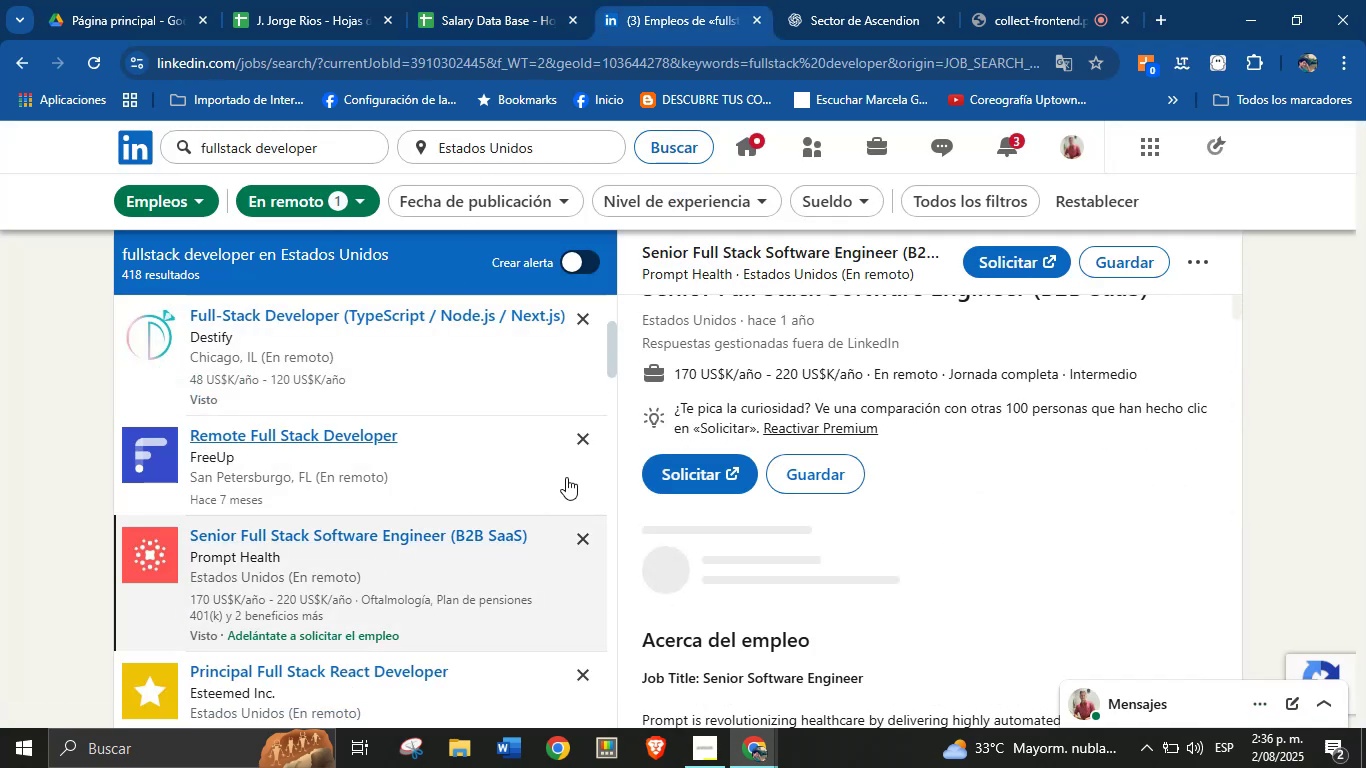 
scroll: coordinate [922, 475], scroll_direction: up, amount: 3.0
 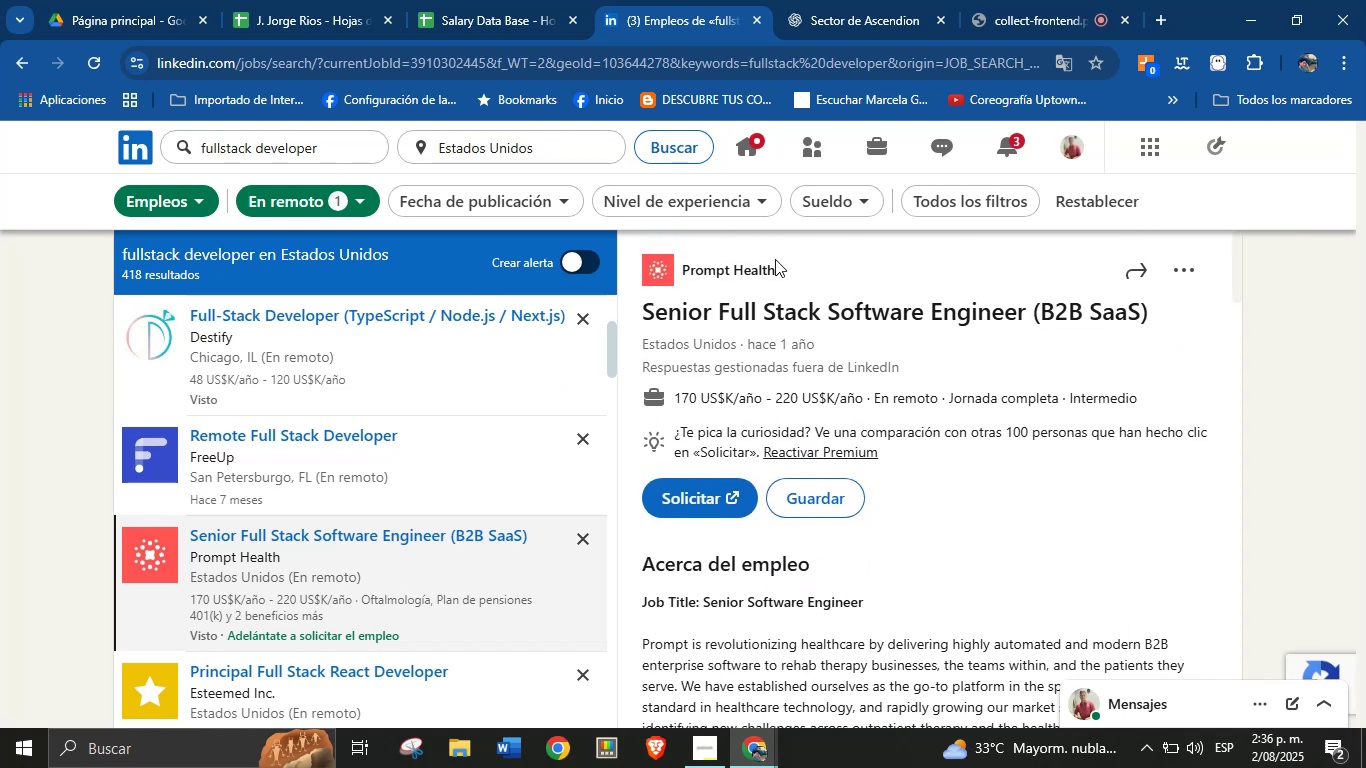 
left_click_drag(start_coordinate=[776, 272], to_coordinate=[683, 278])
 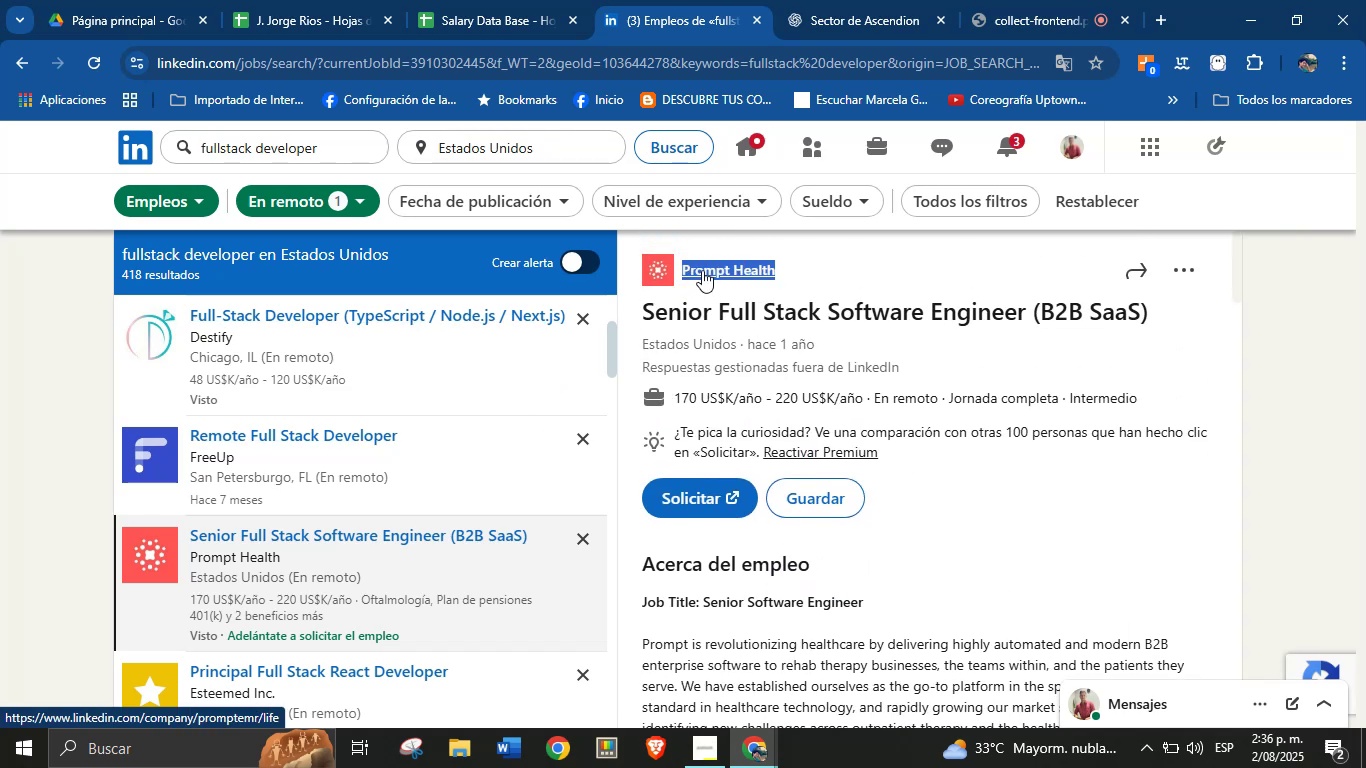 
key(Alt+Control+ControlLeft)
 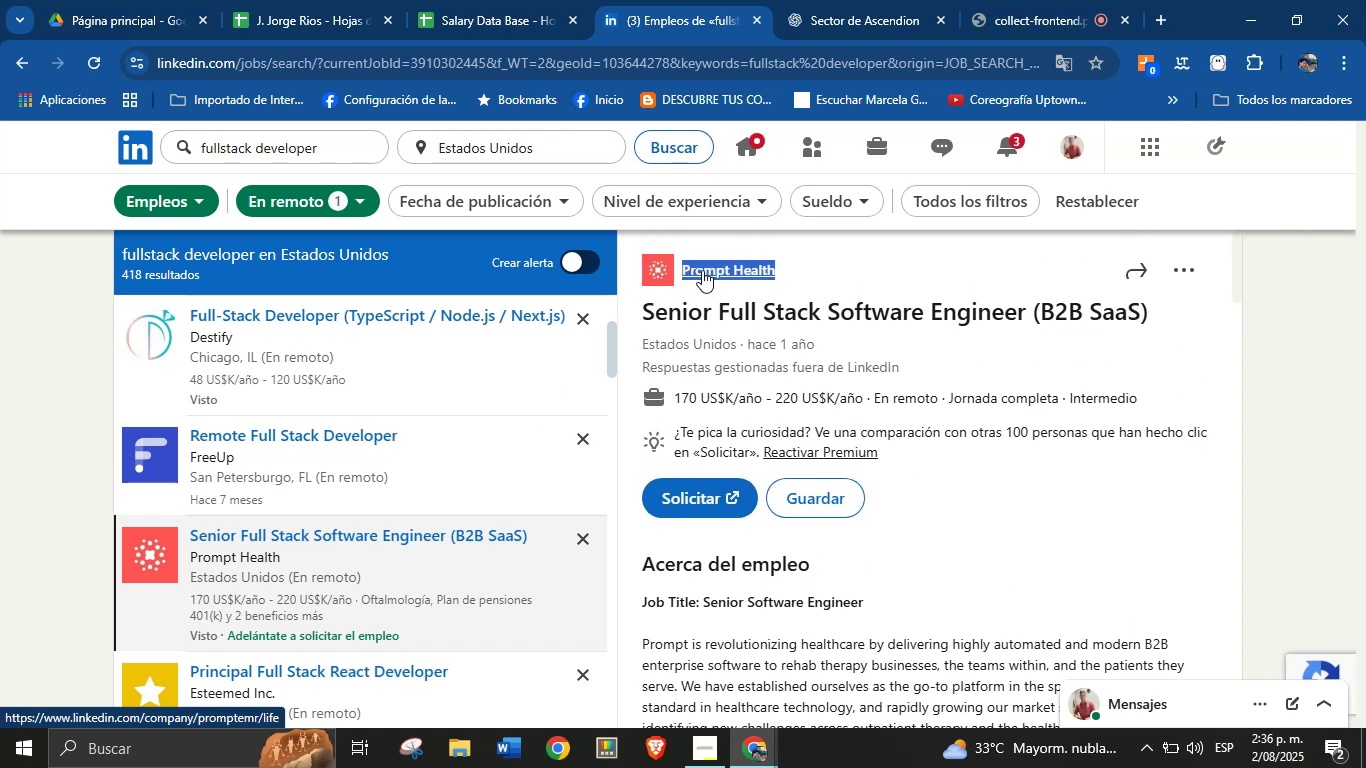 
key(Alt+AltLeft)
 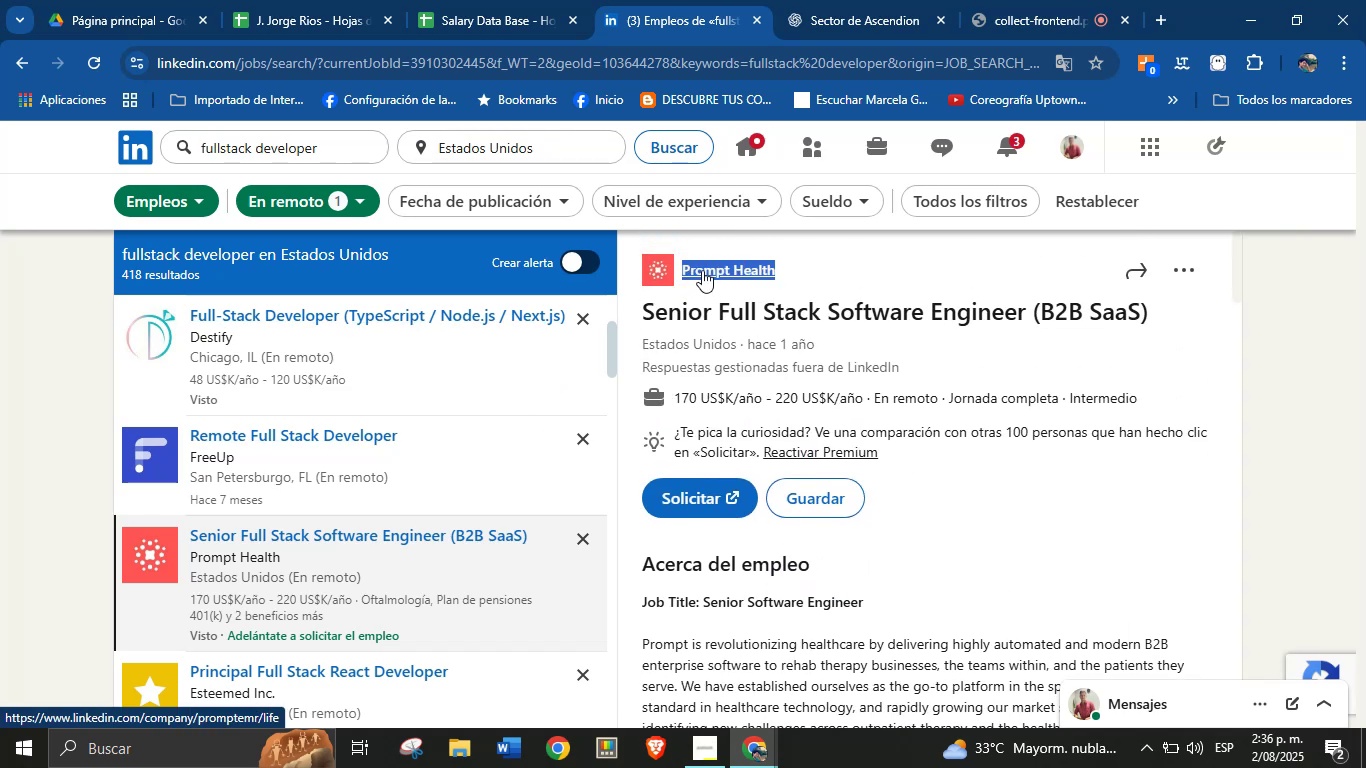 
key(Alt+Control+C)
 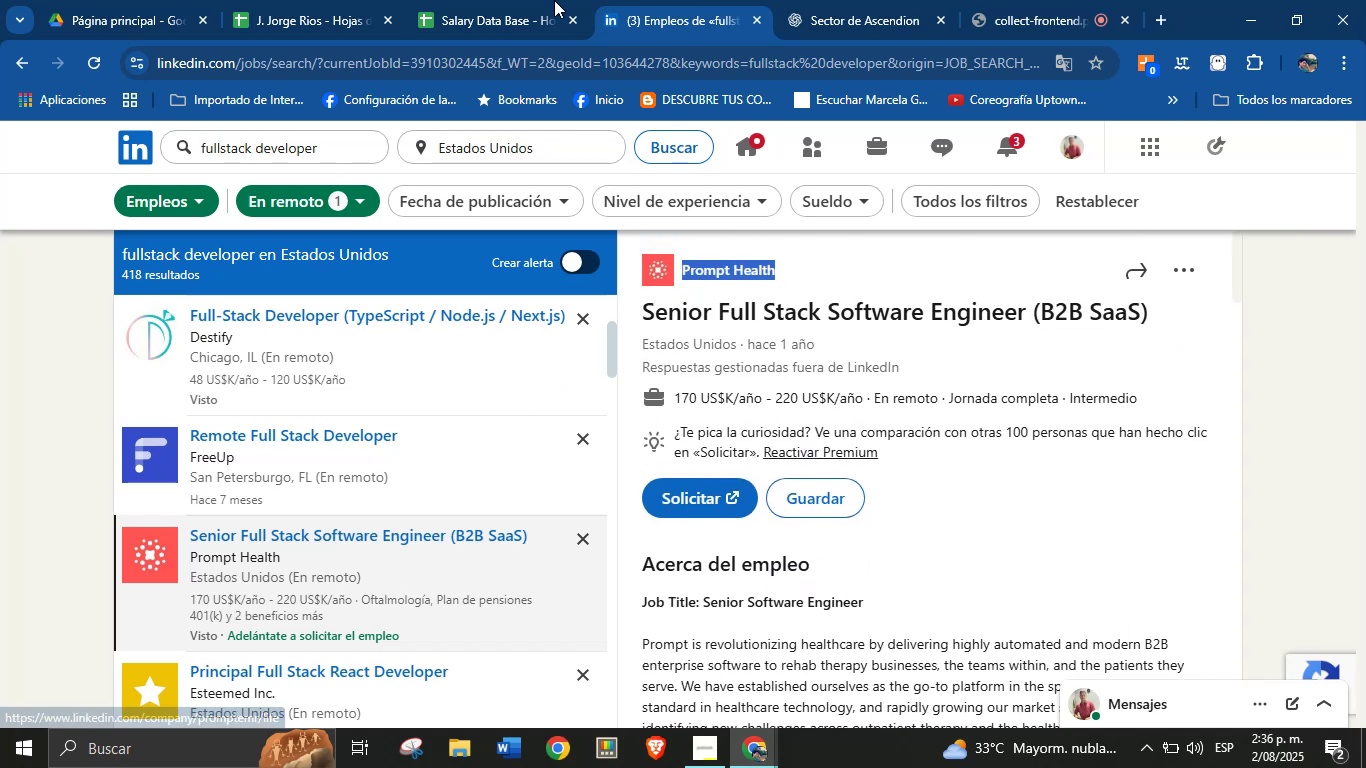 
left_click([860, 0])
 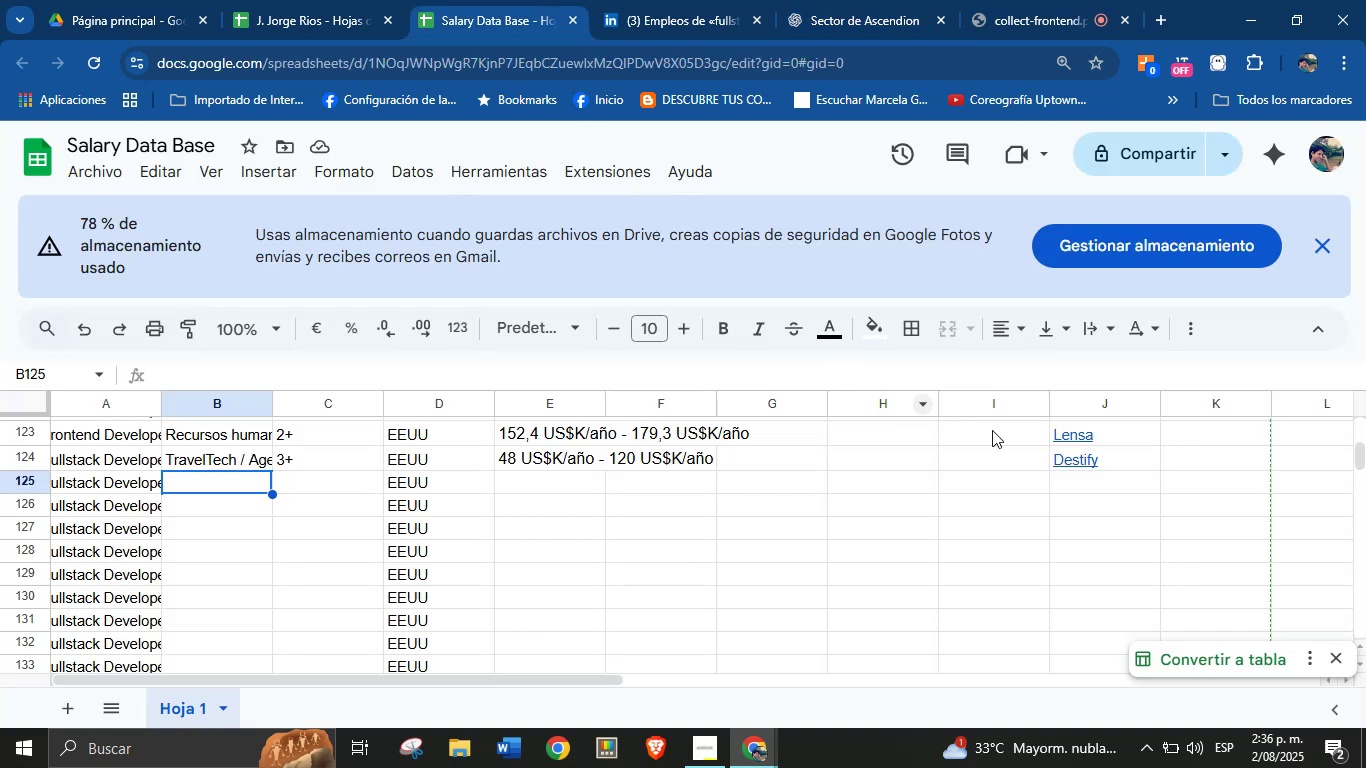 
left_click([1077, 485])
 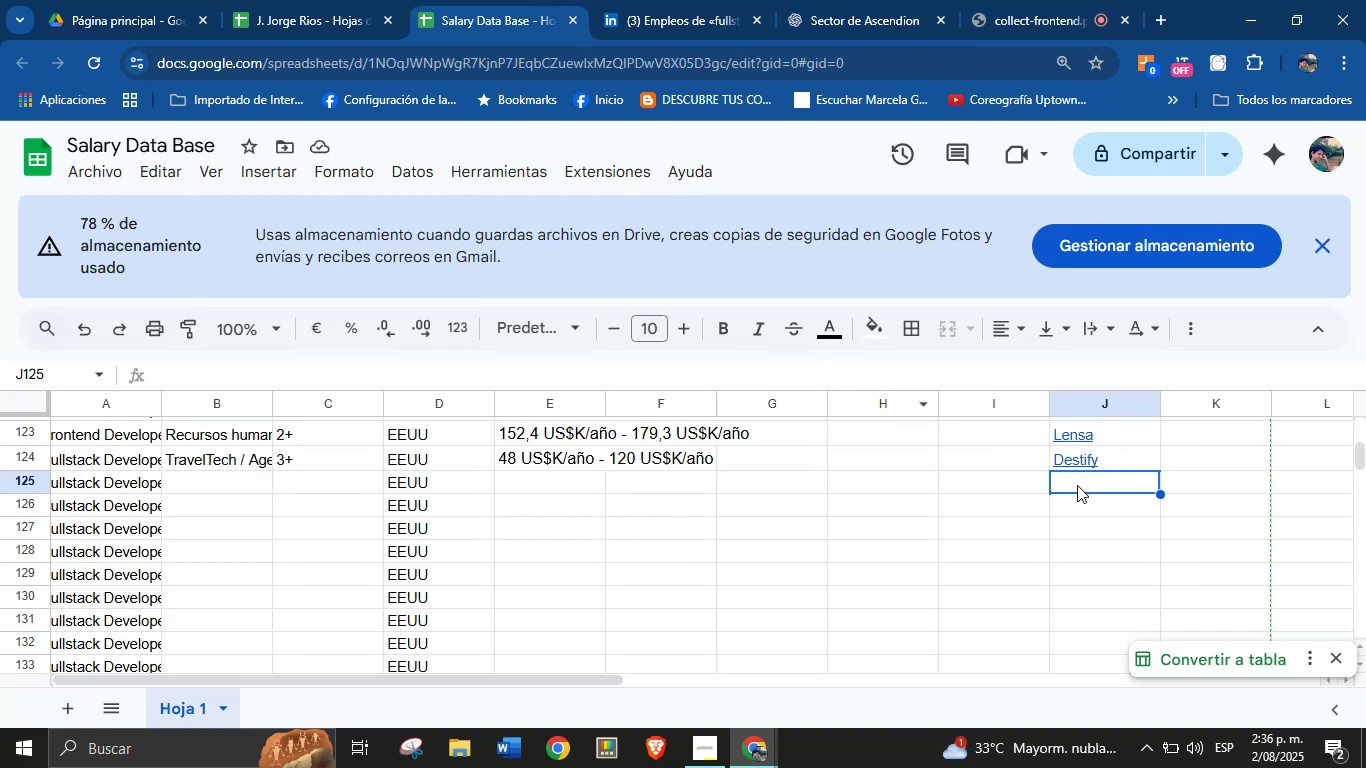 
key(Break)
 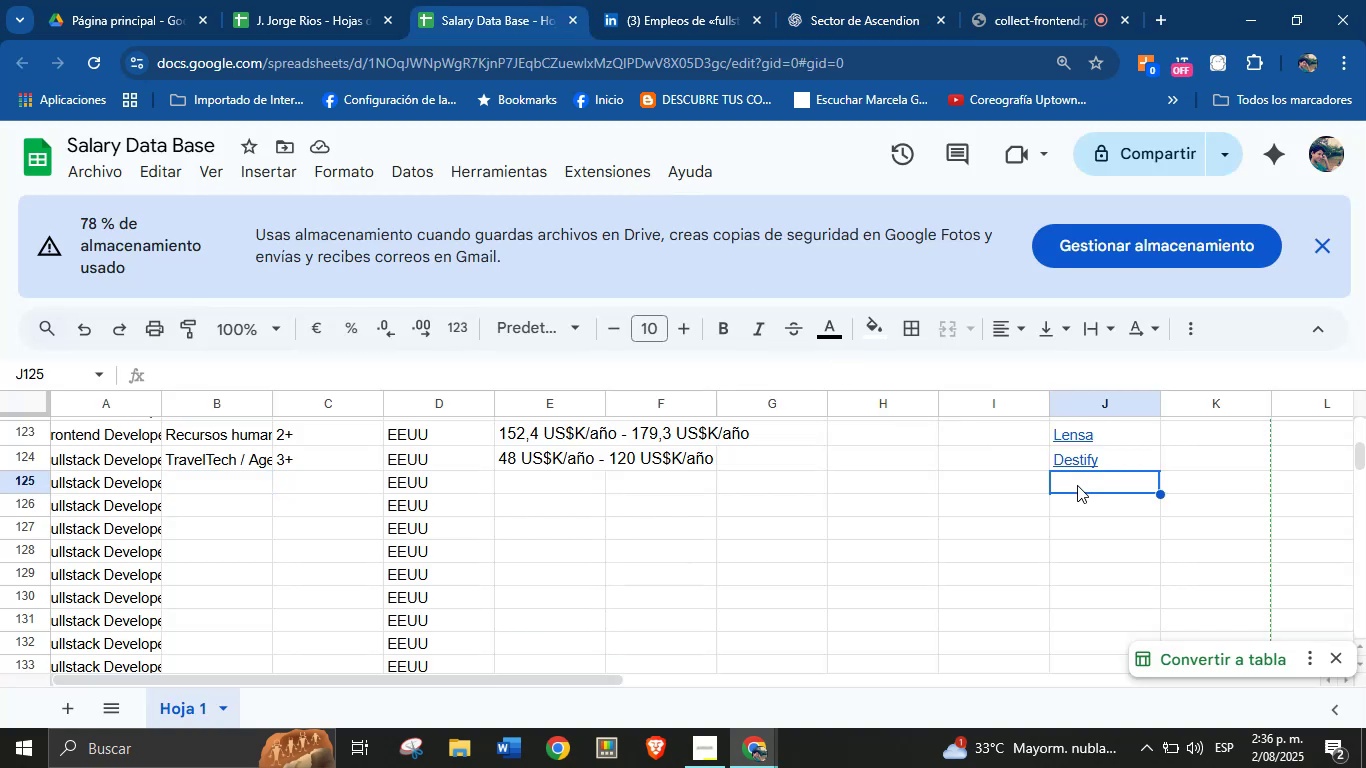 
key(Control+ControlLeft)
 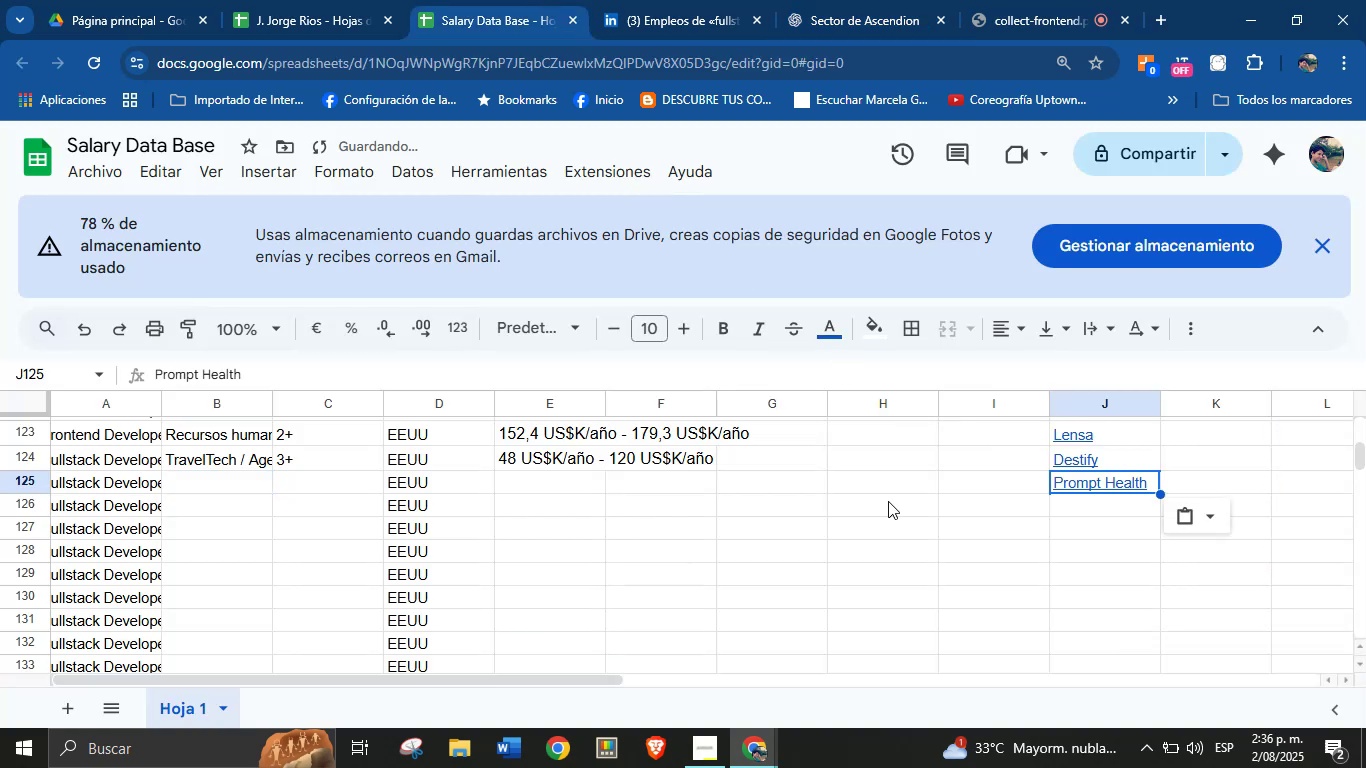 
key(Control+V)
 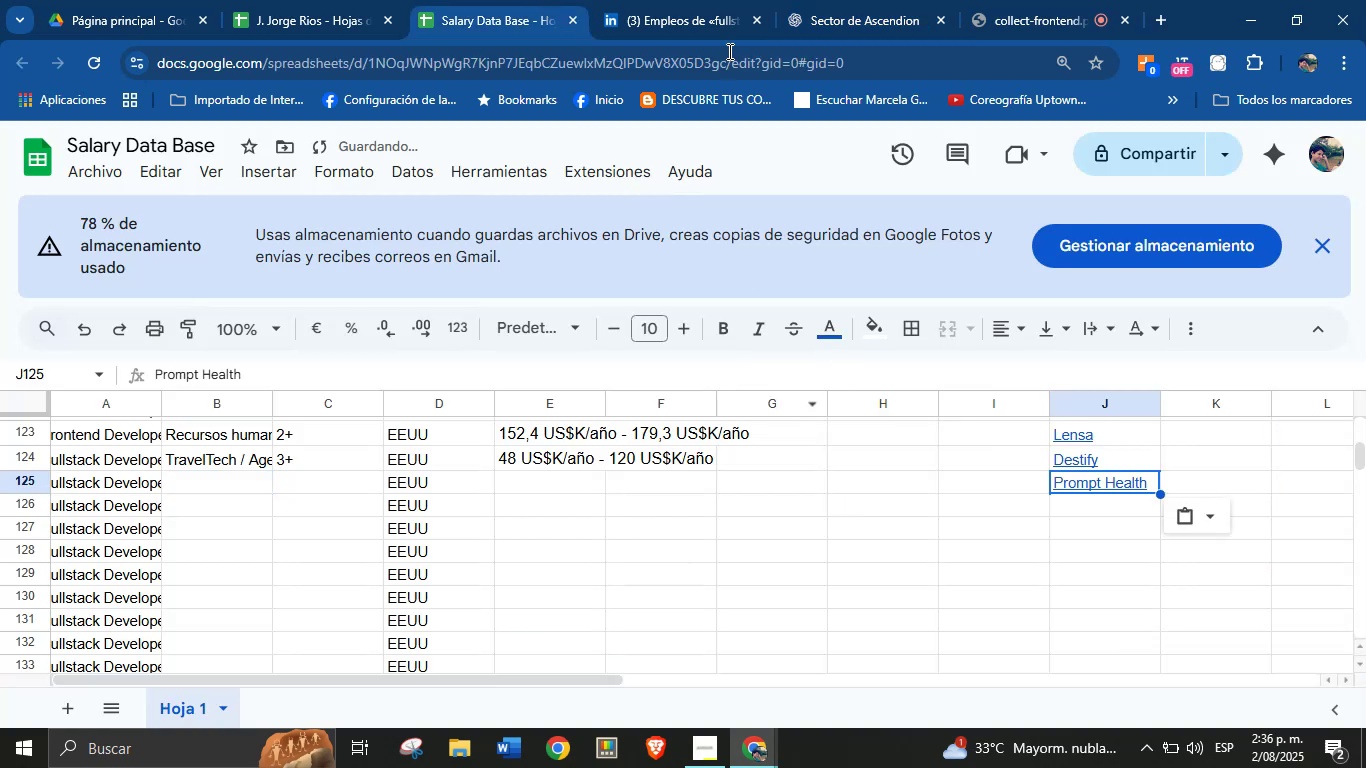 
left_click([665, 0])
 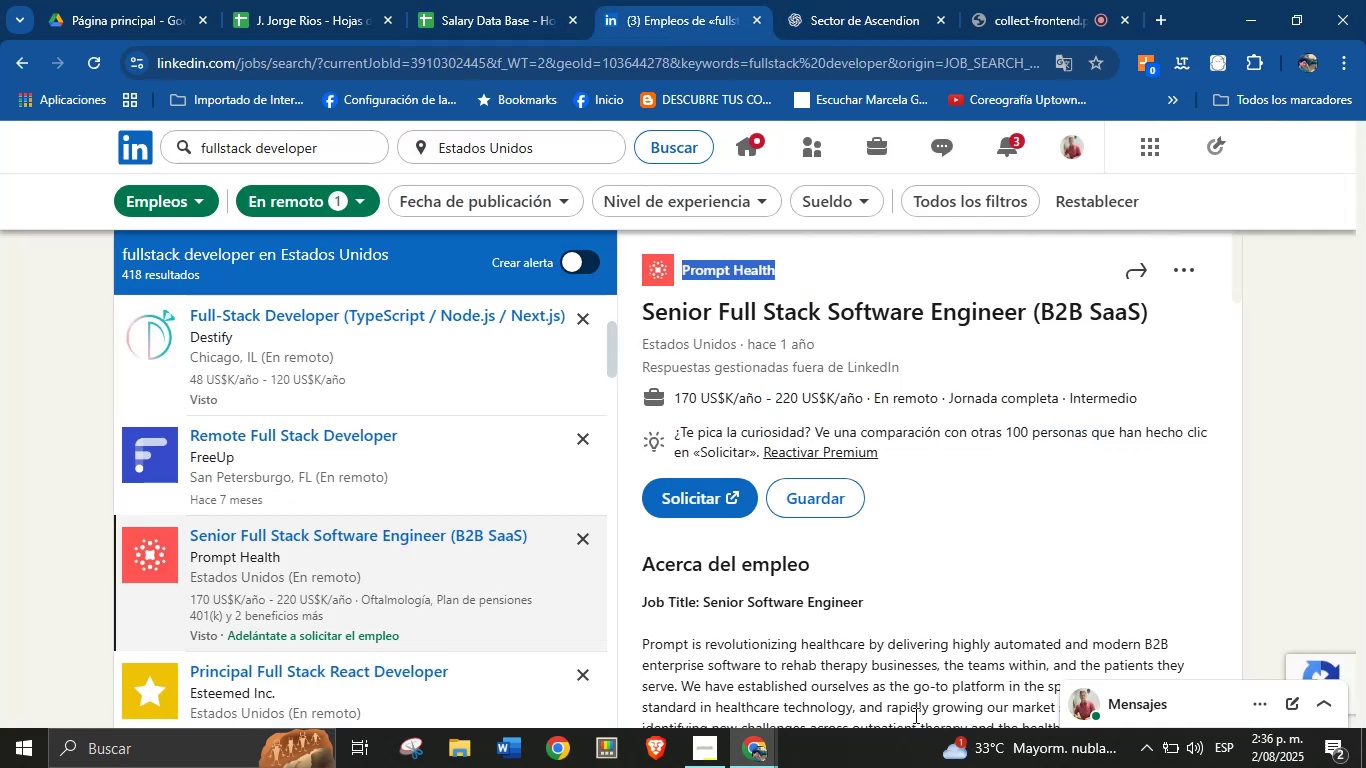 
left_click([945, 690])
 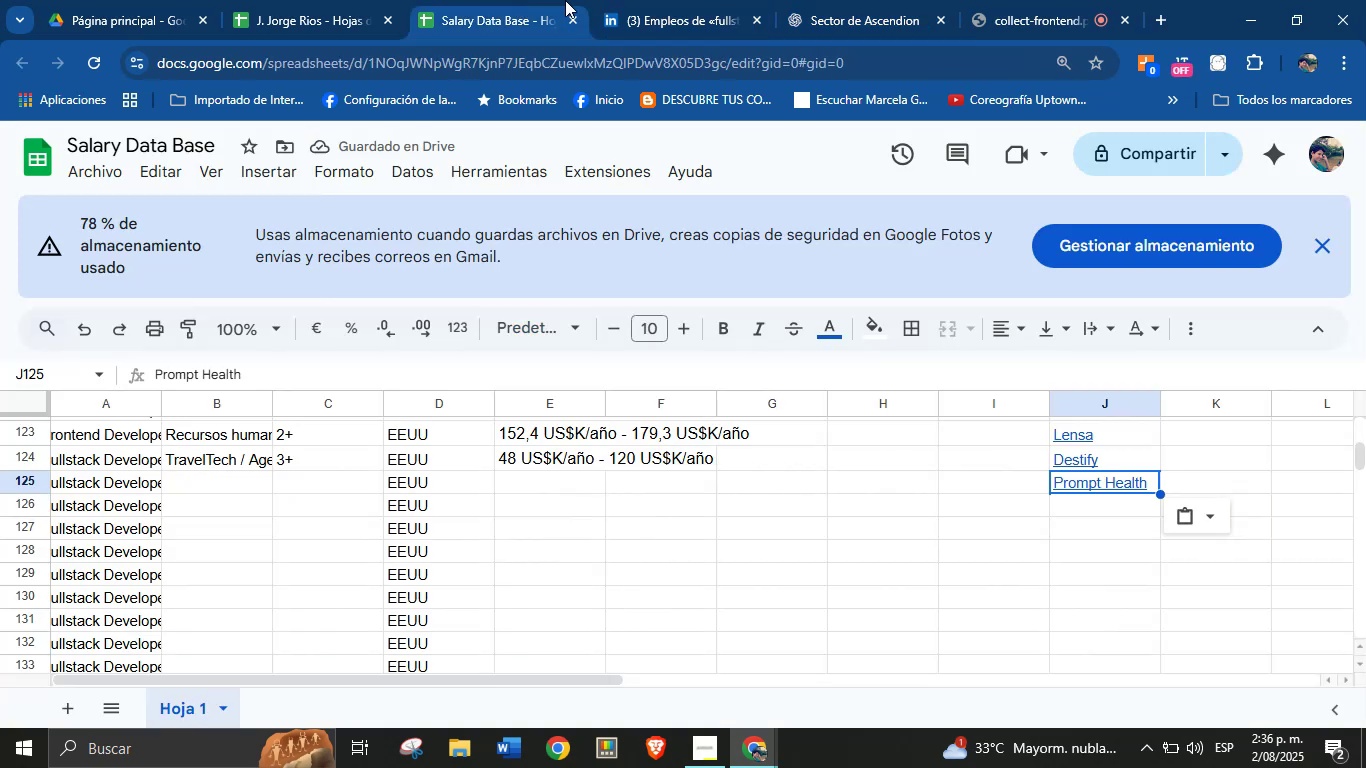 
left_click([645, 0])
 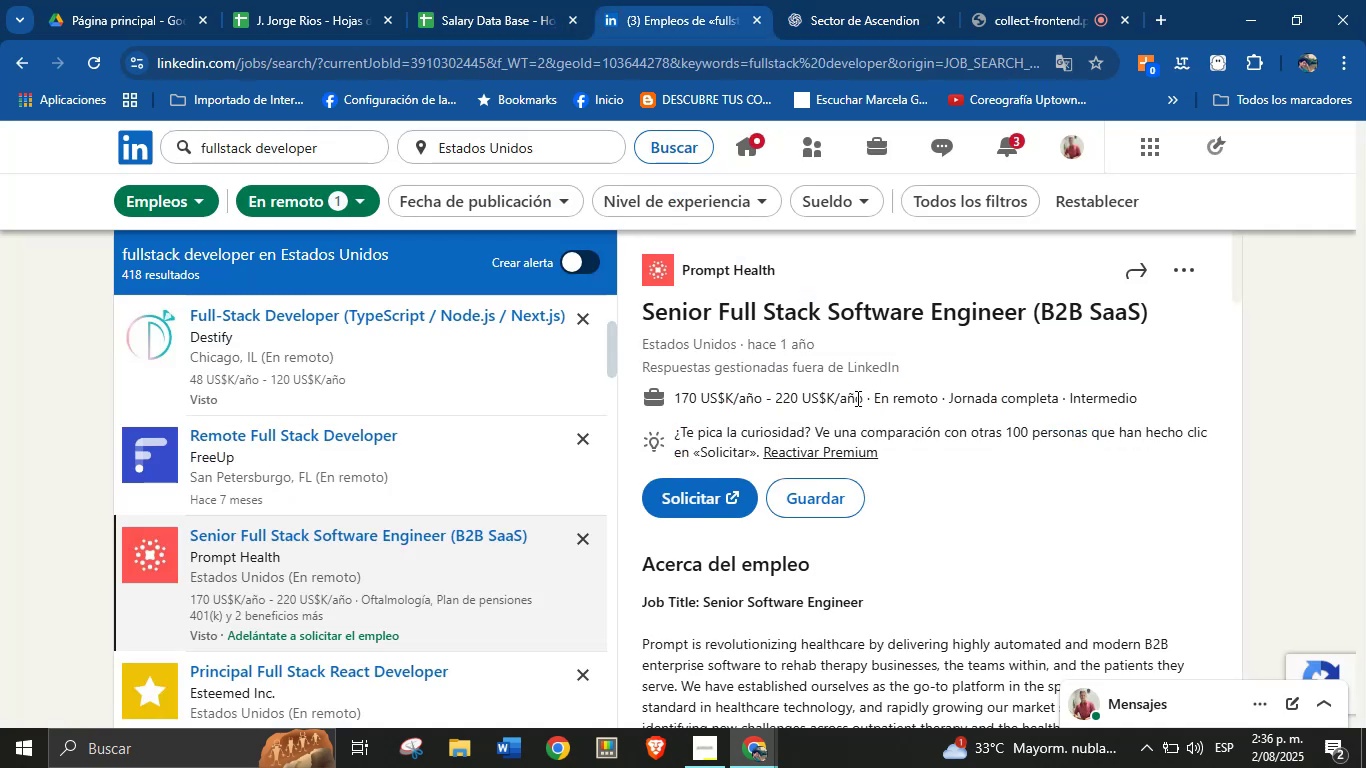 
left_click_drag(start_coordinate=[860, 396], to_coordinate=[672, 396])
 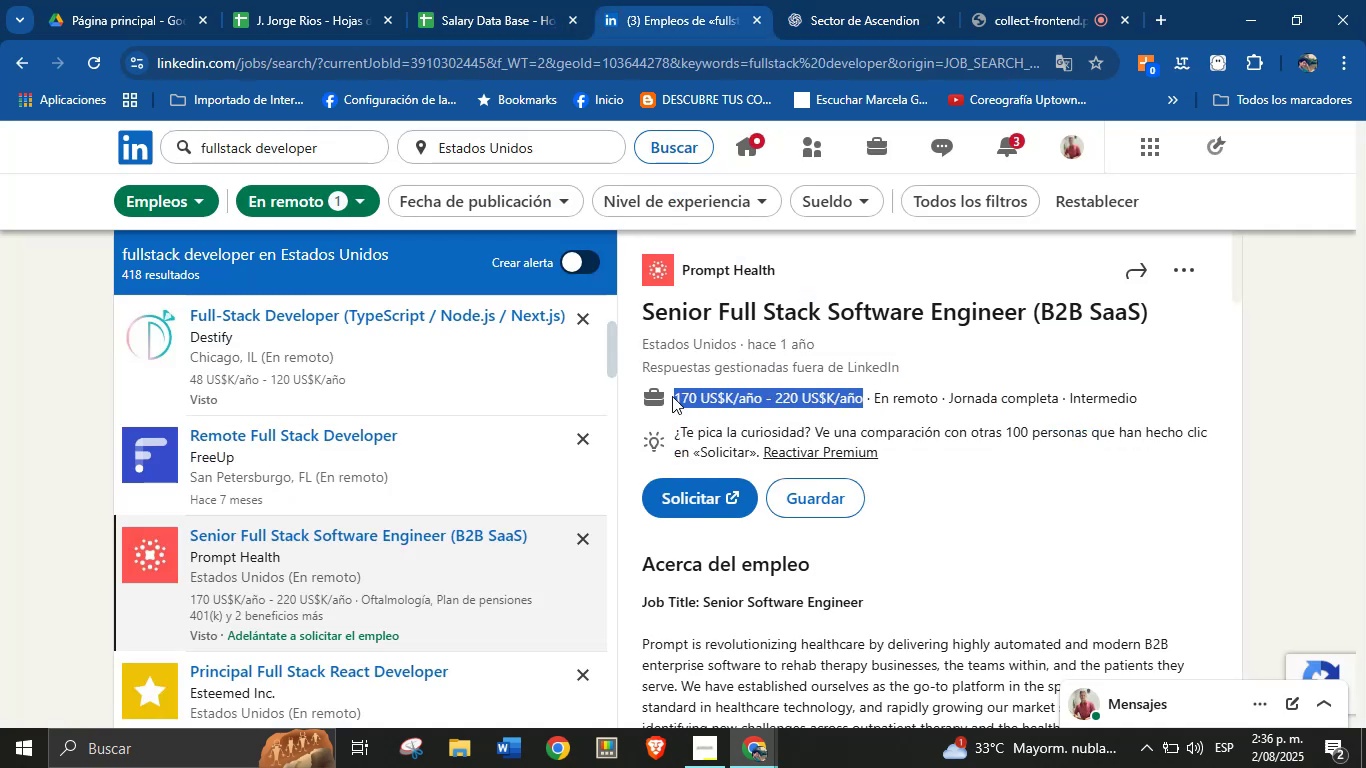 
key(Alt+AltLeft)
 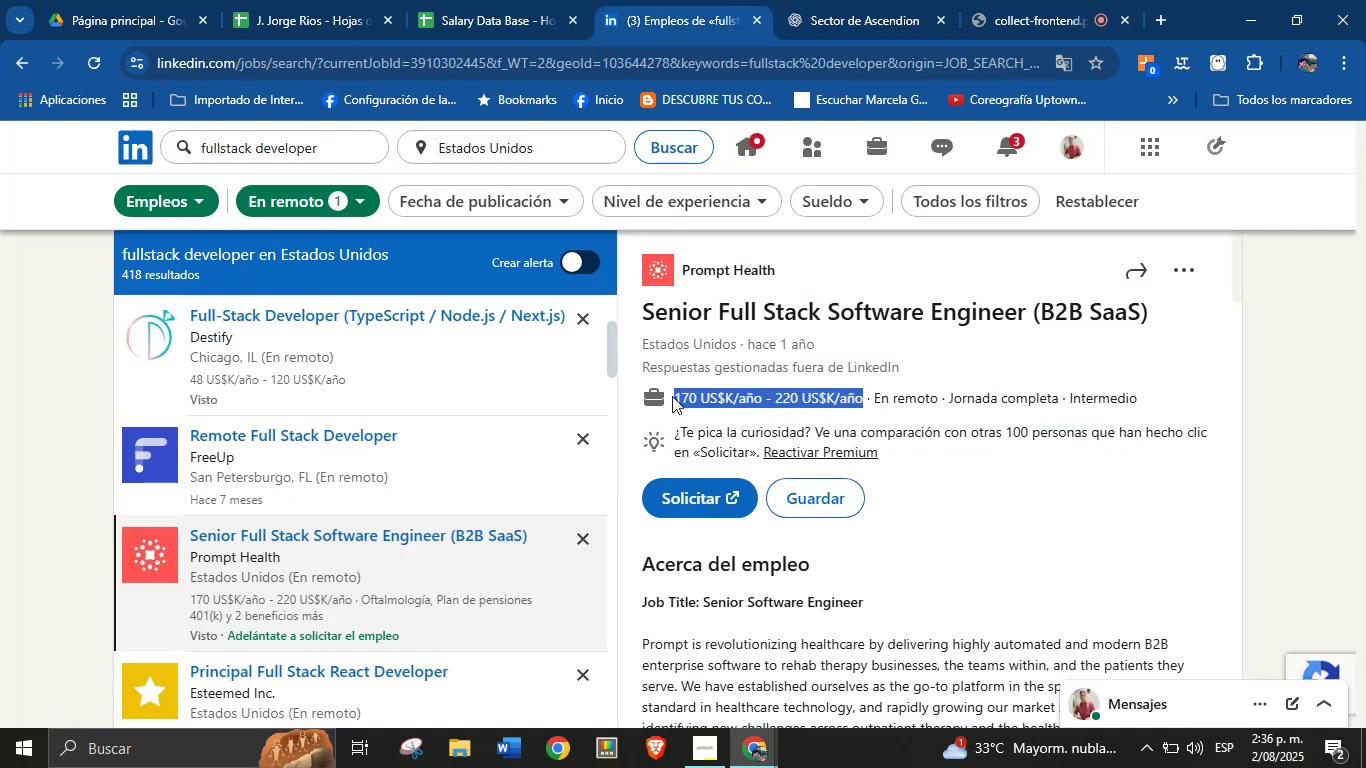 
key(Alt+Control+ControlLeft)
 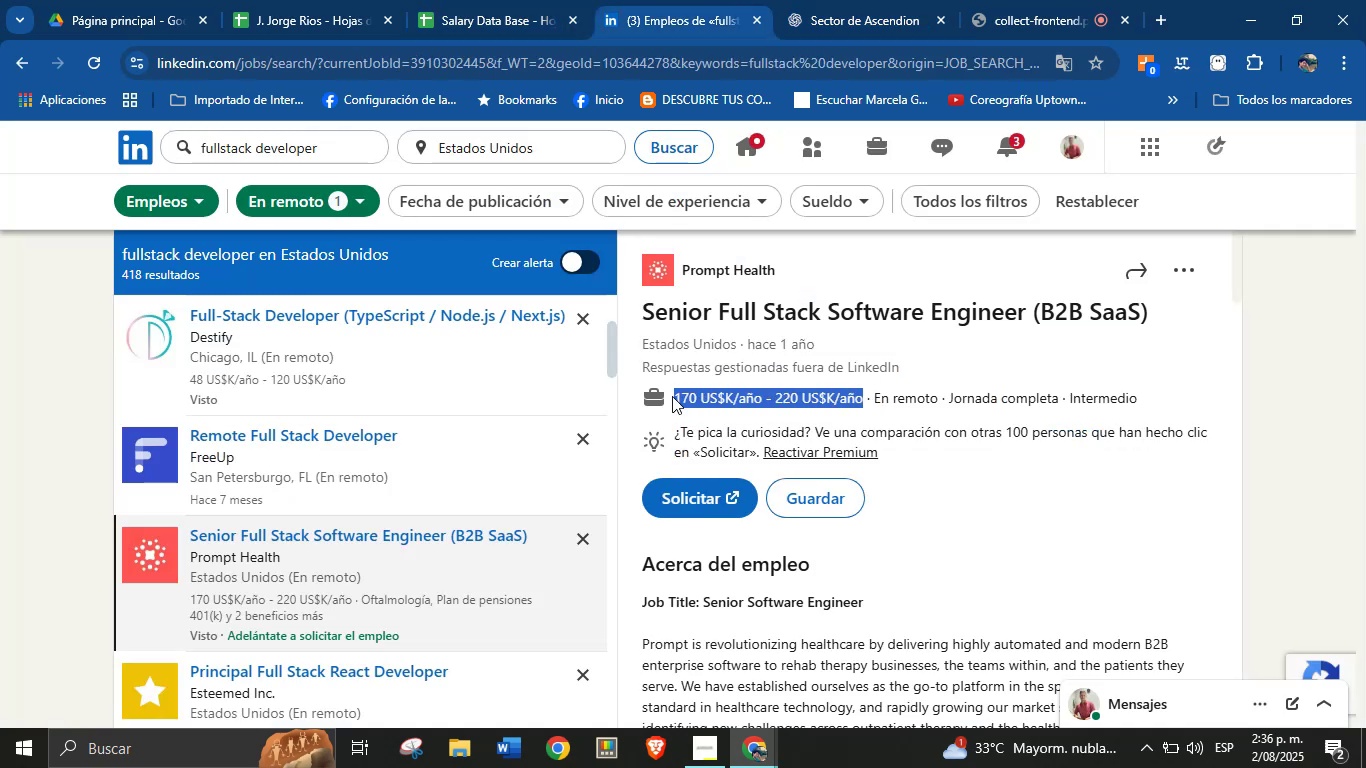 
key(Alt+Control+C)
 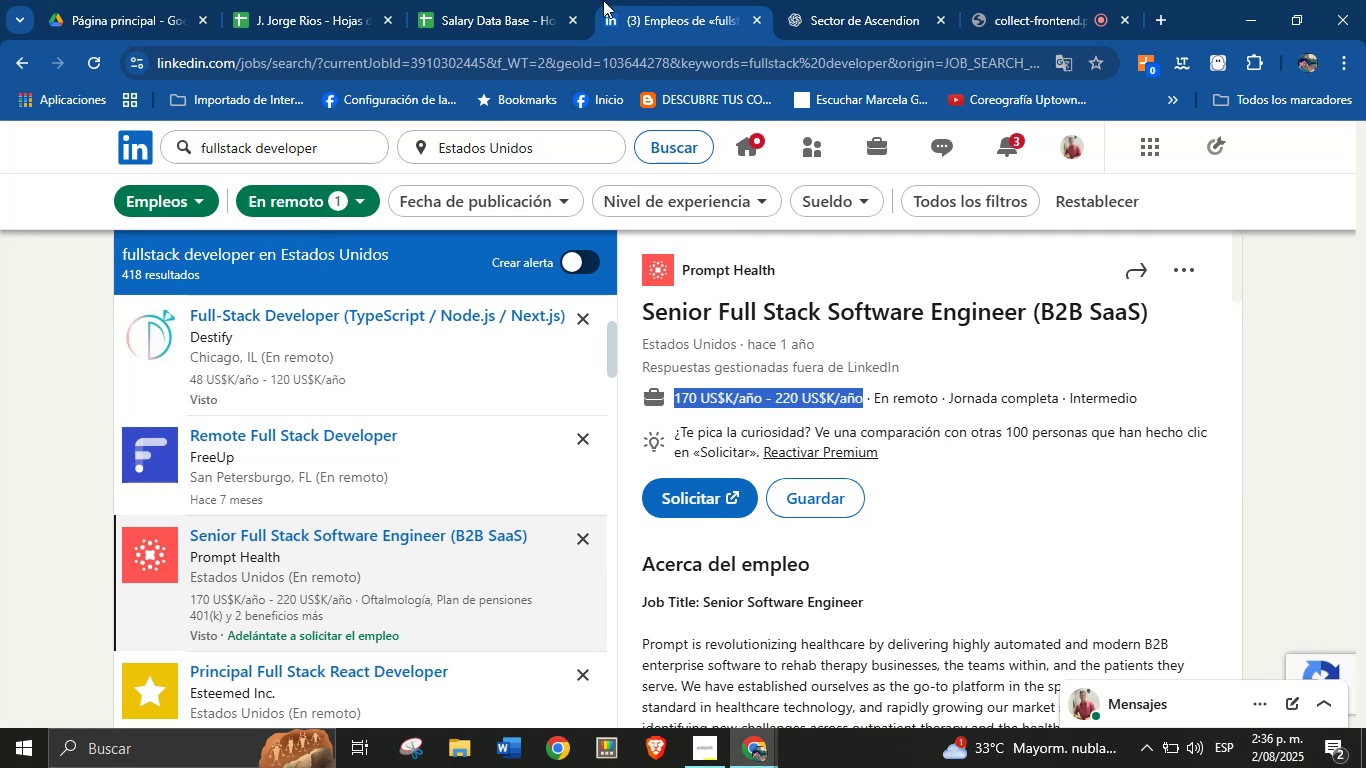 
left_click([543, 0])
 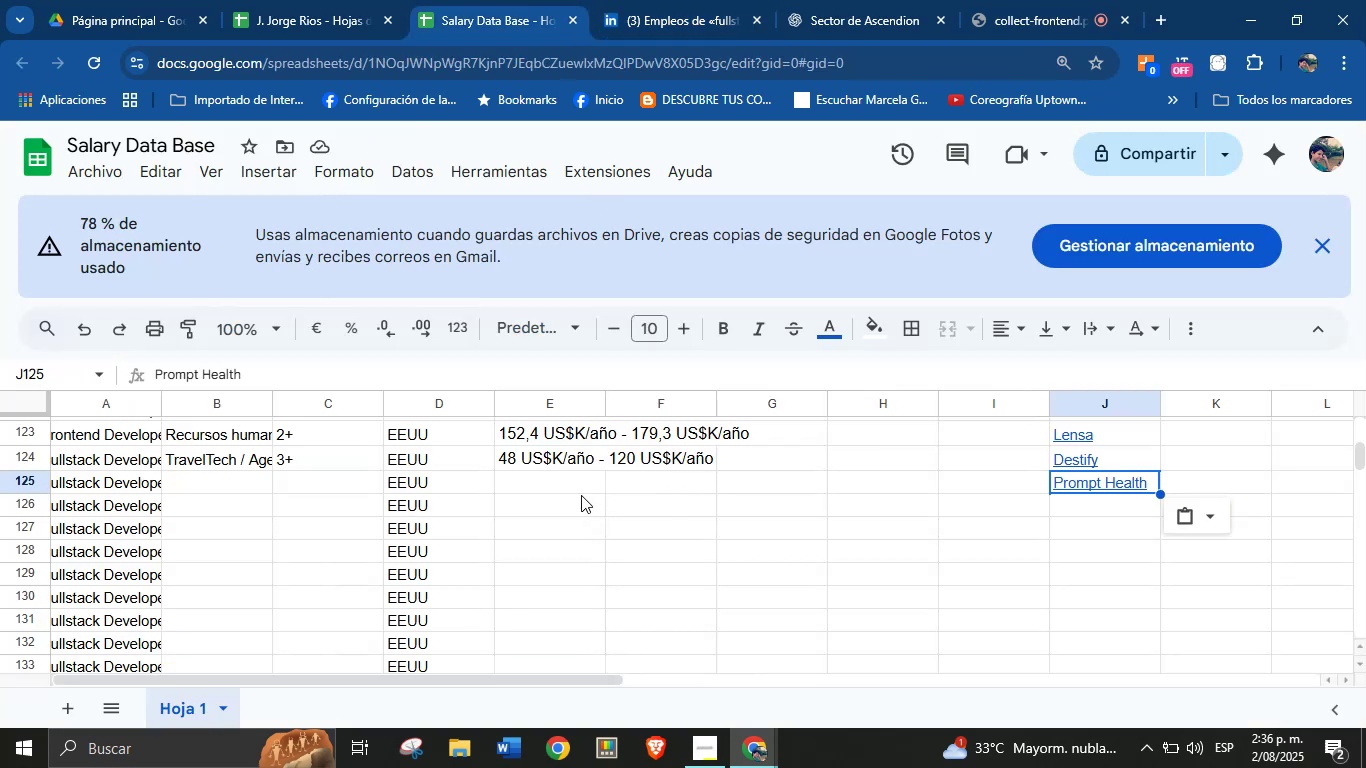 
left_click([579, 483])
 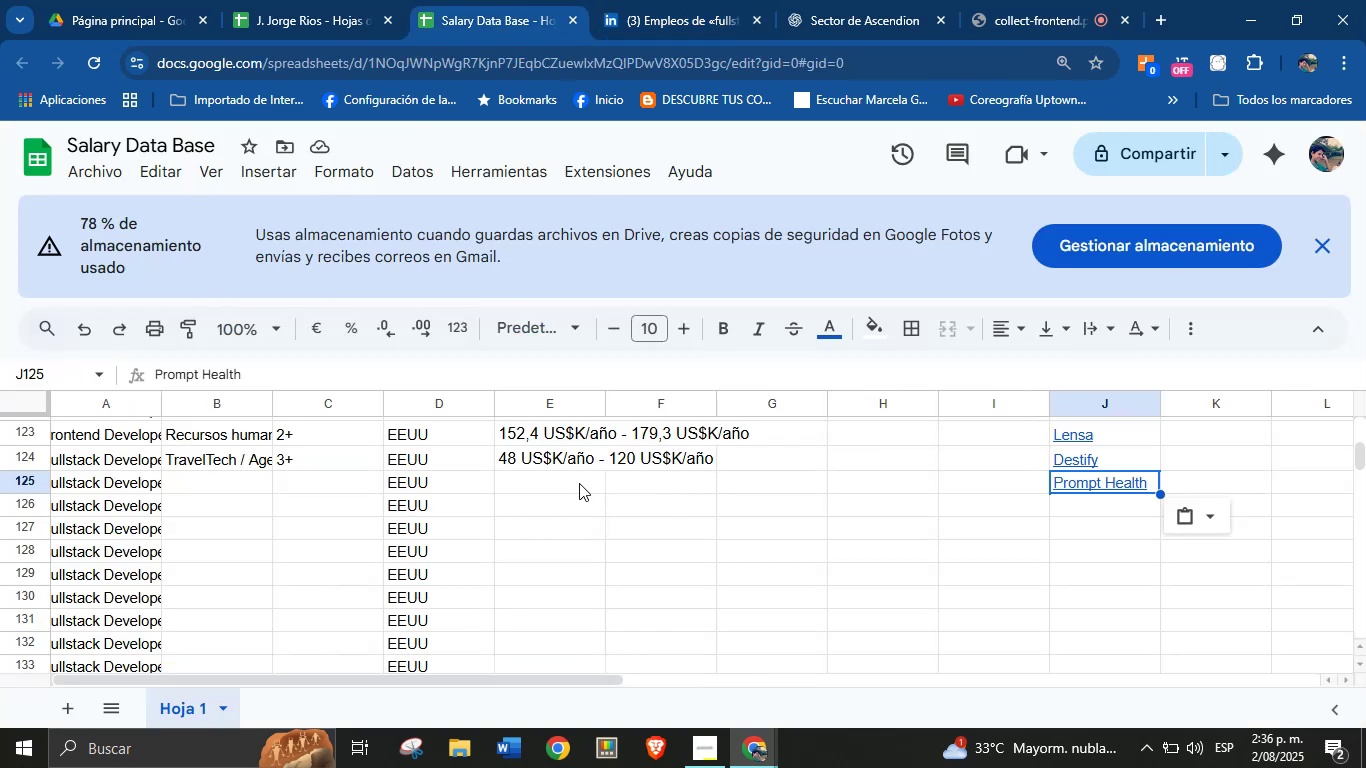 
key(Break)
 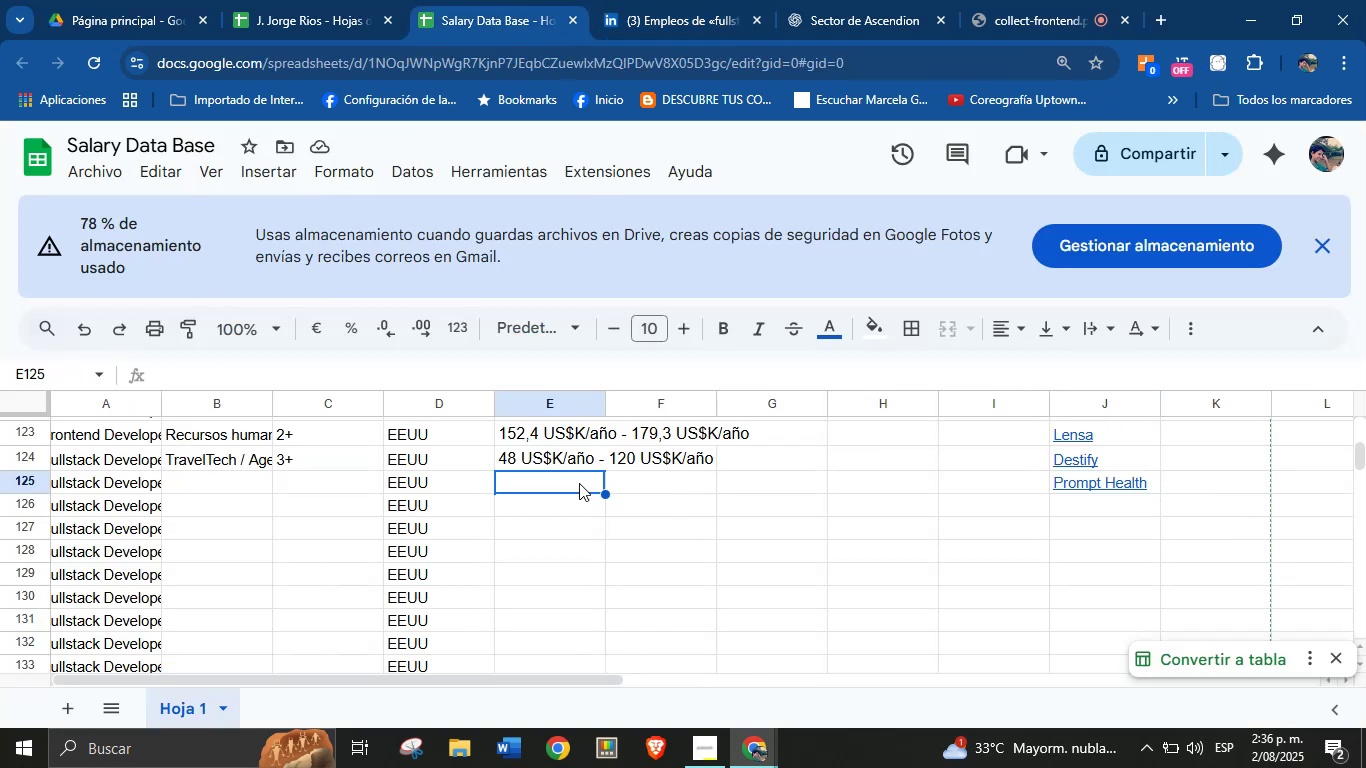 
key(Control+ControlLeft)
 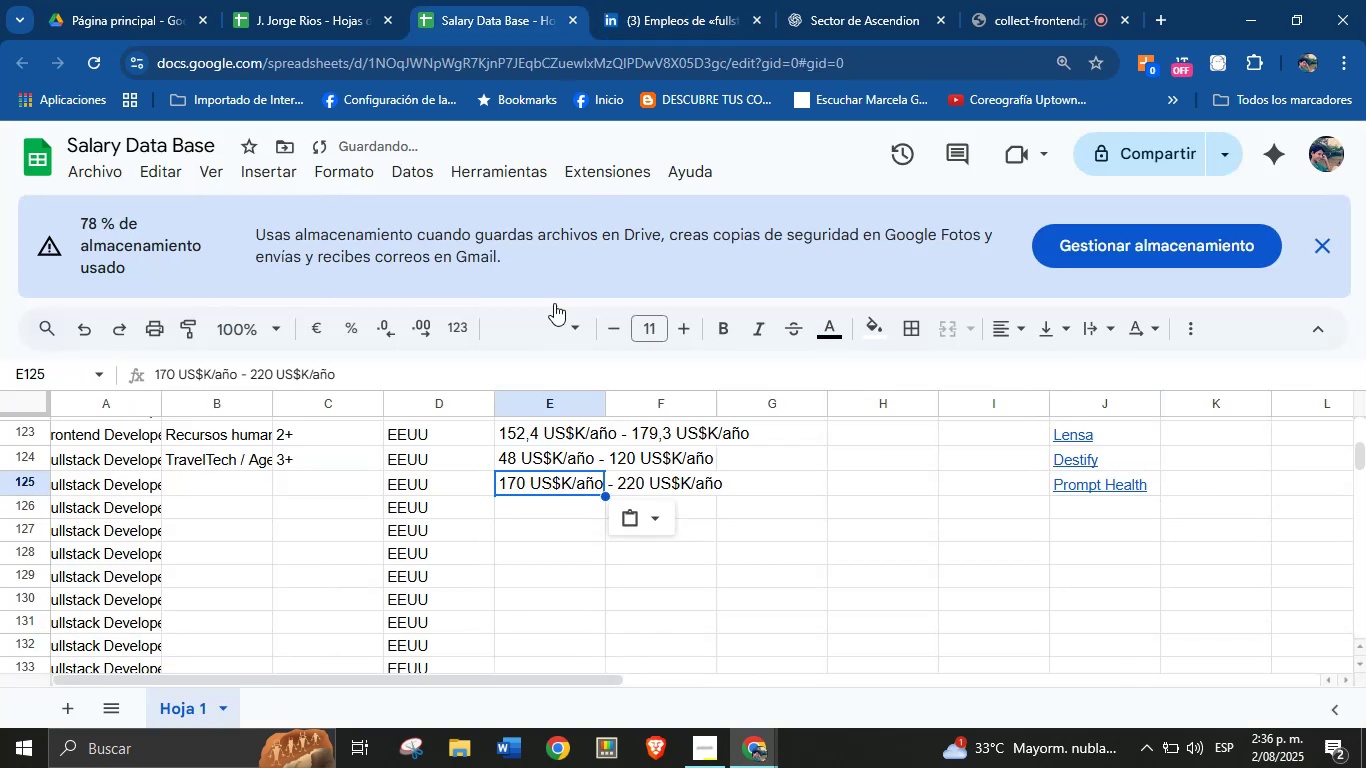 
key(Control+V)
 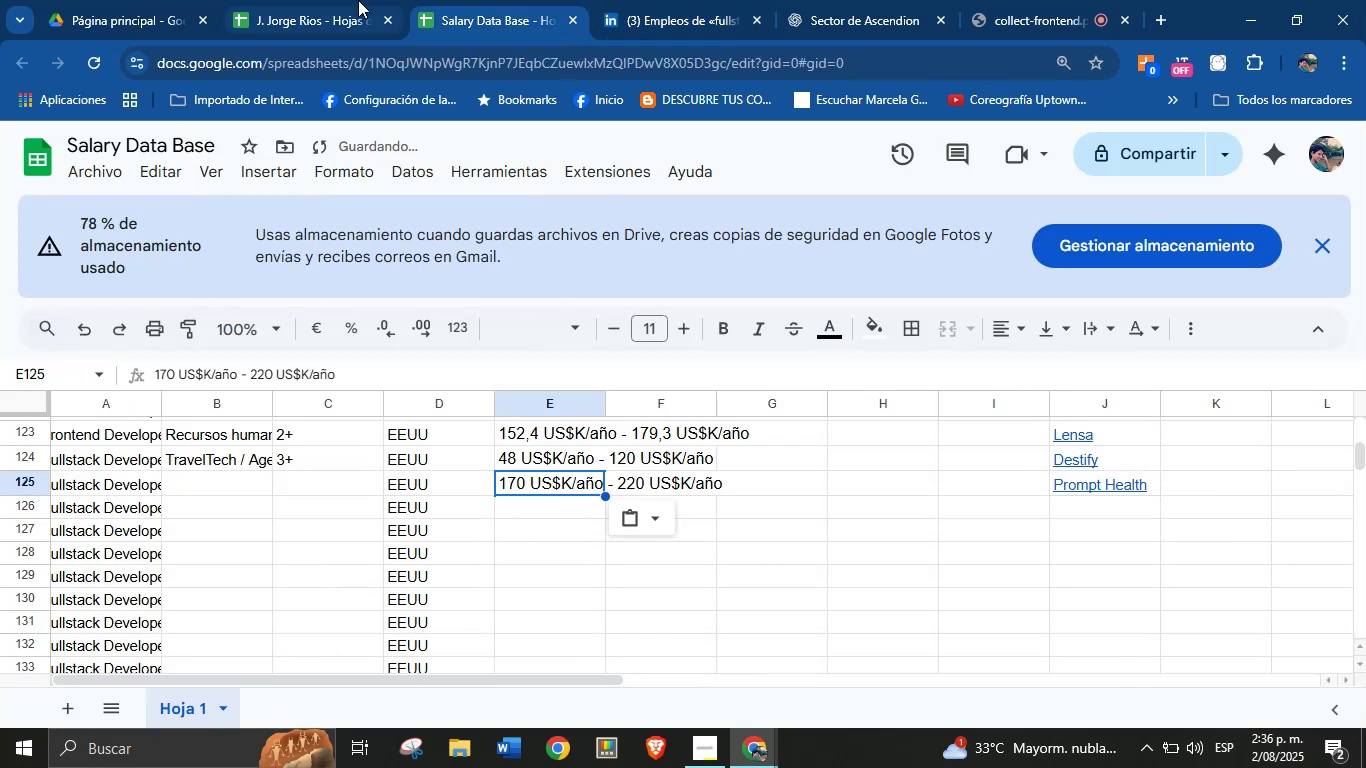 
left_click_drag(start_coordinate=[598, 0], to_coordinate=[619, 0])
 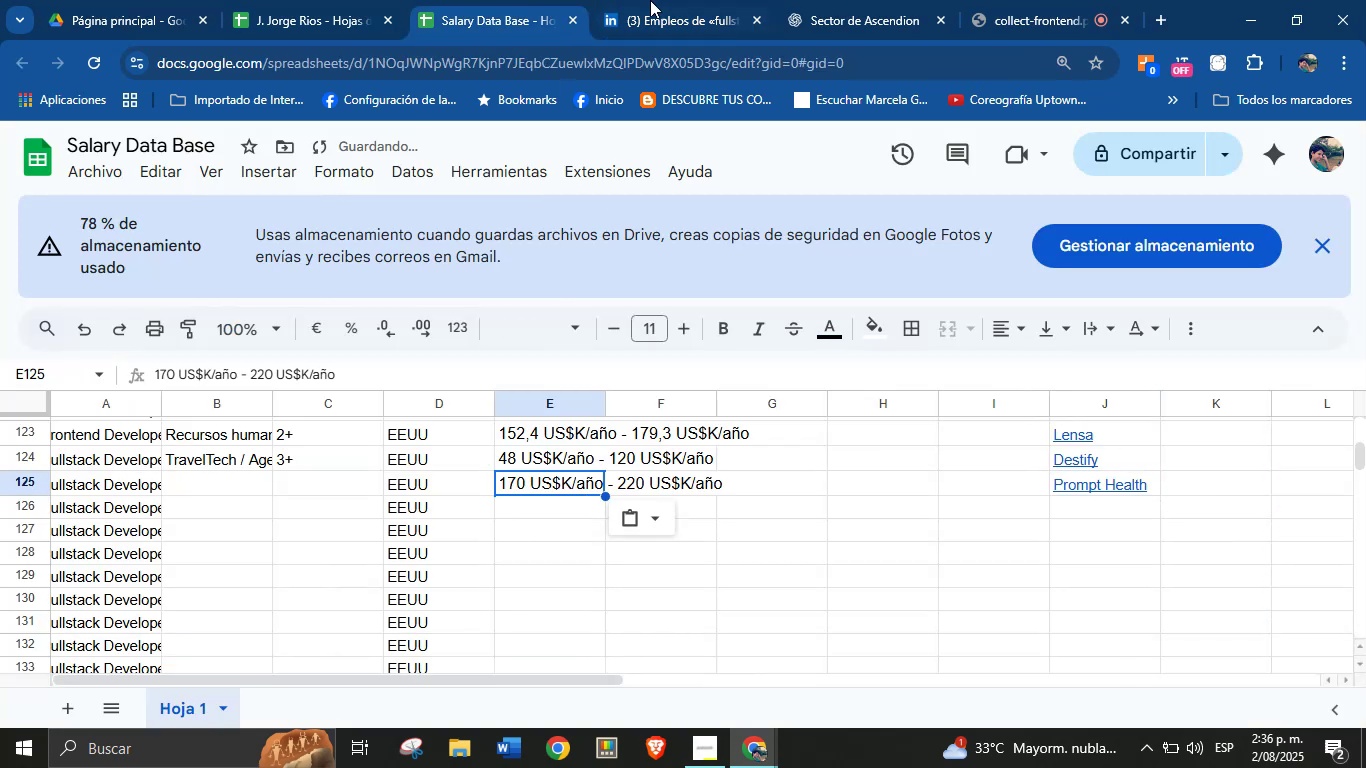 
double_click([651, 0])
 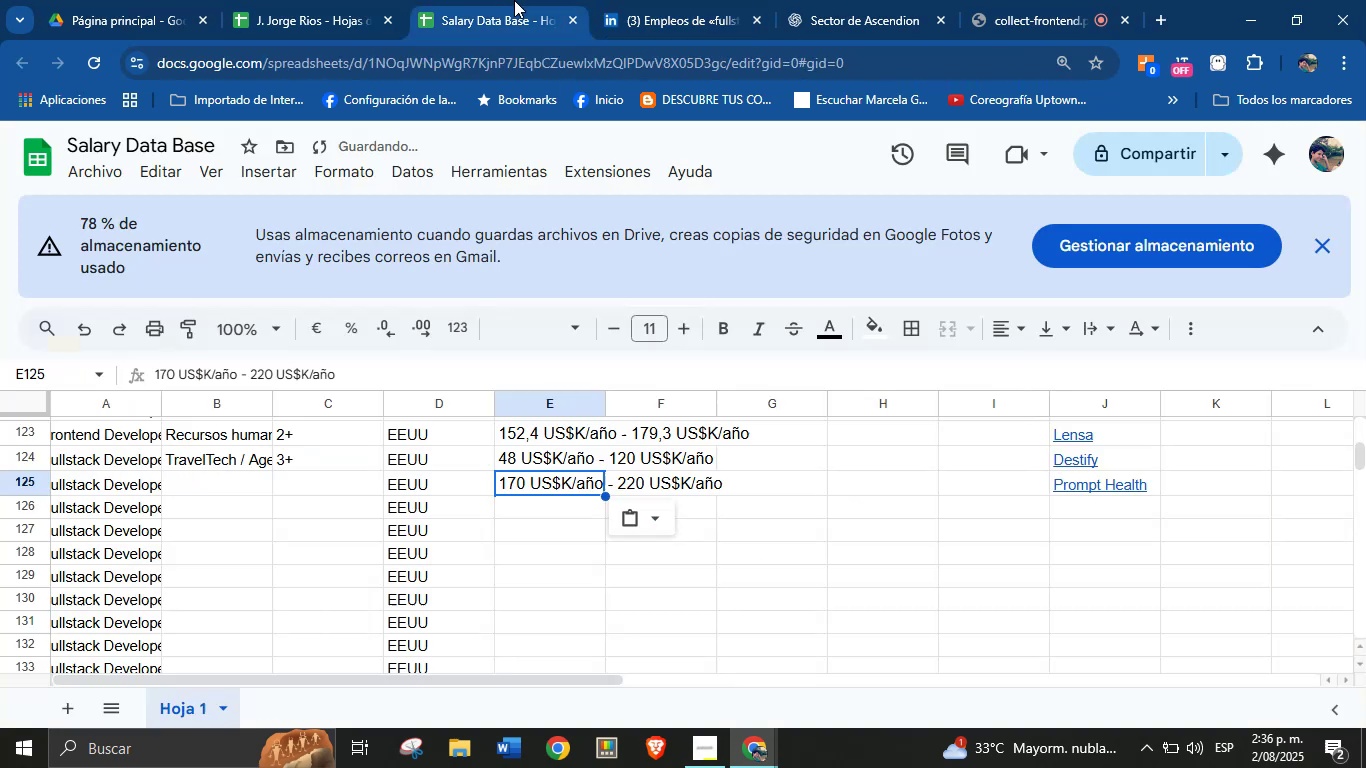 
left_click([636, 0])
 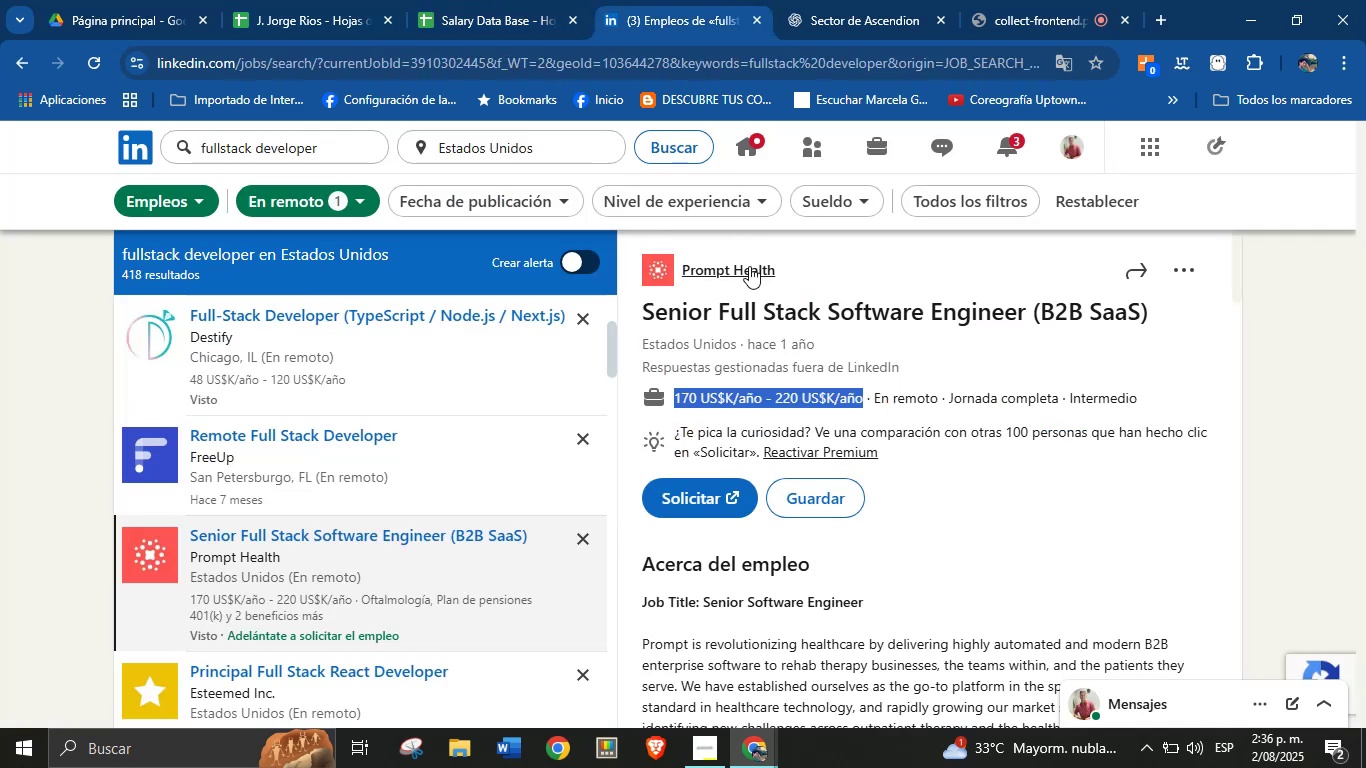 
right_click([749, 268])
 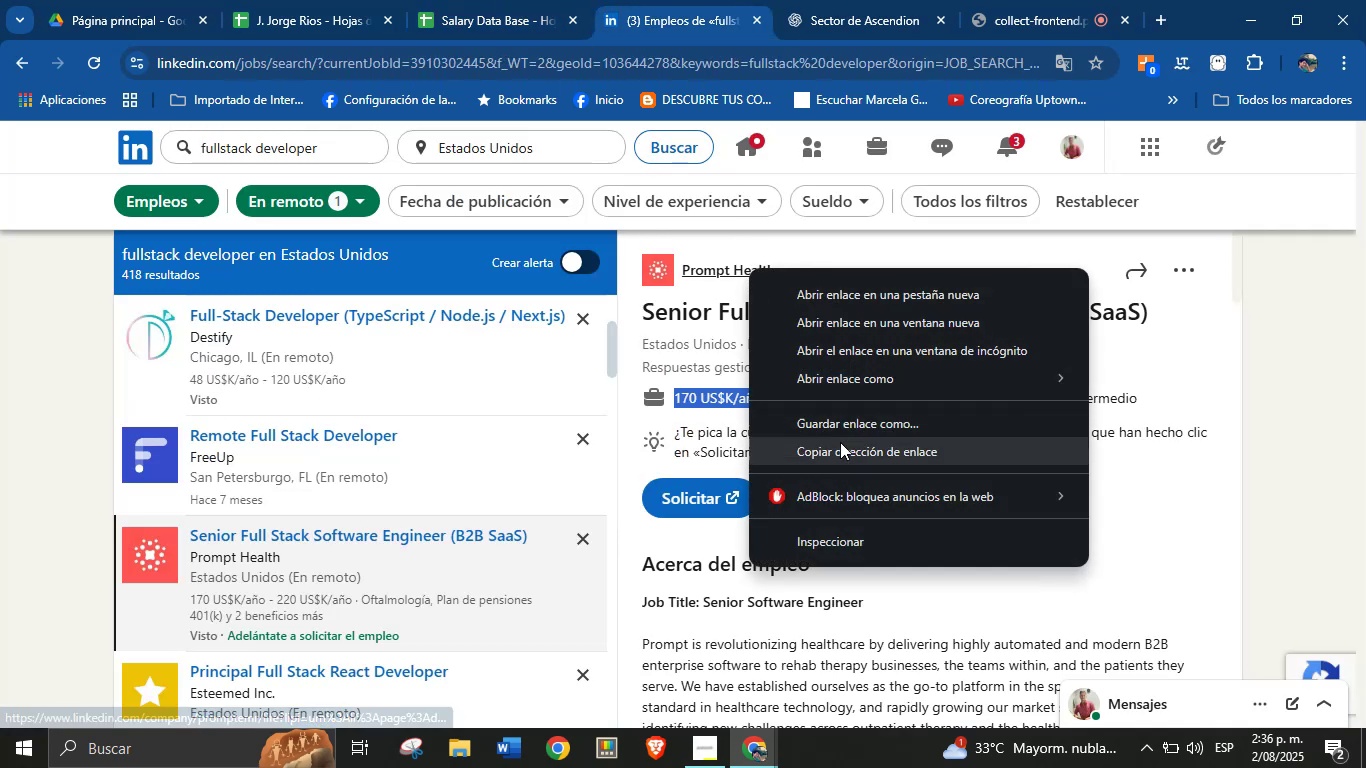 
left_click([840, 443])
 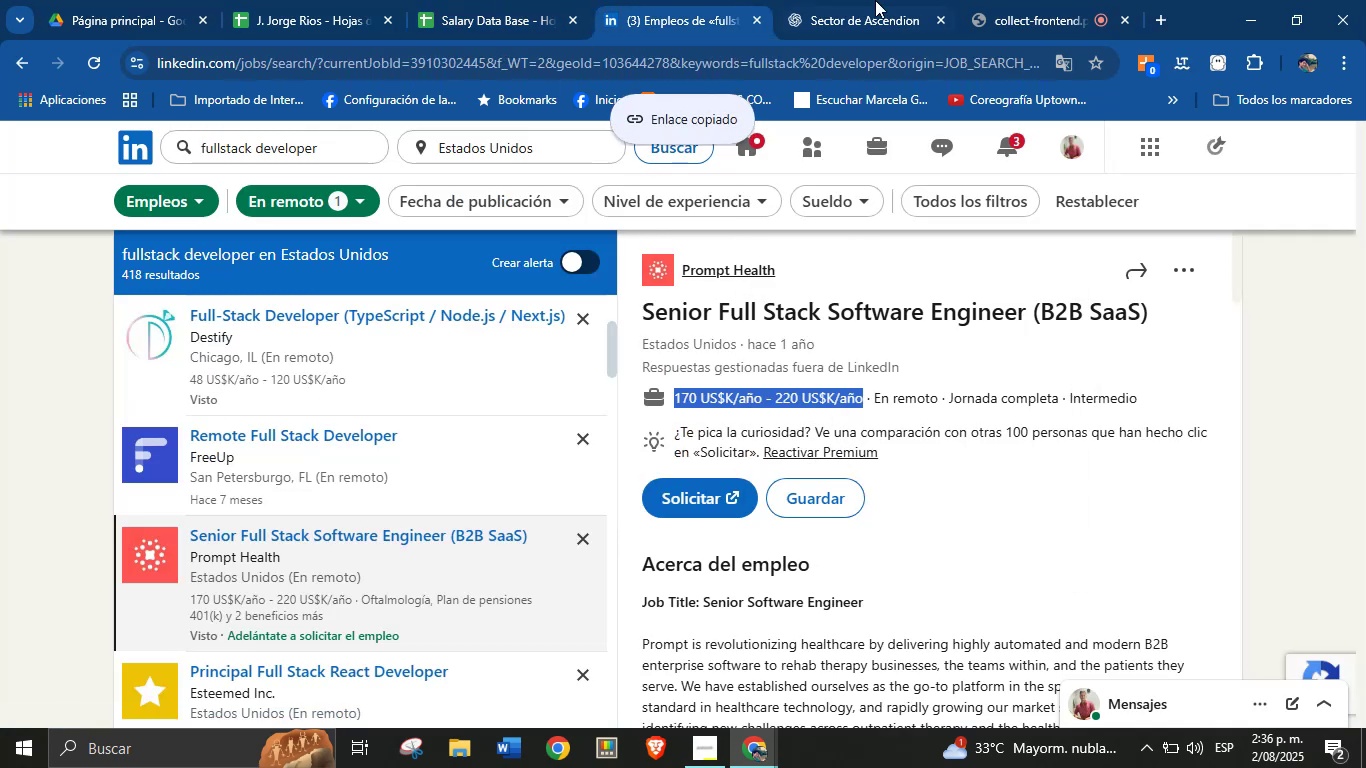 
left_click([883, 0])
 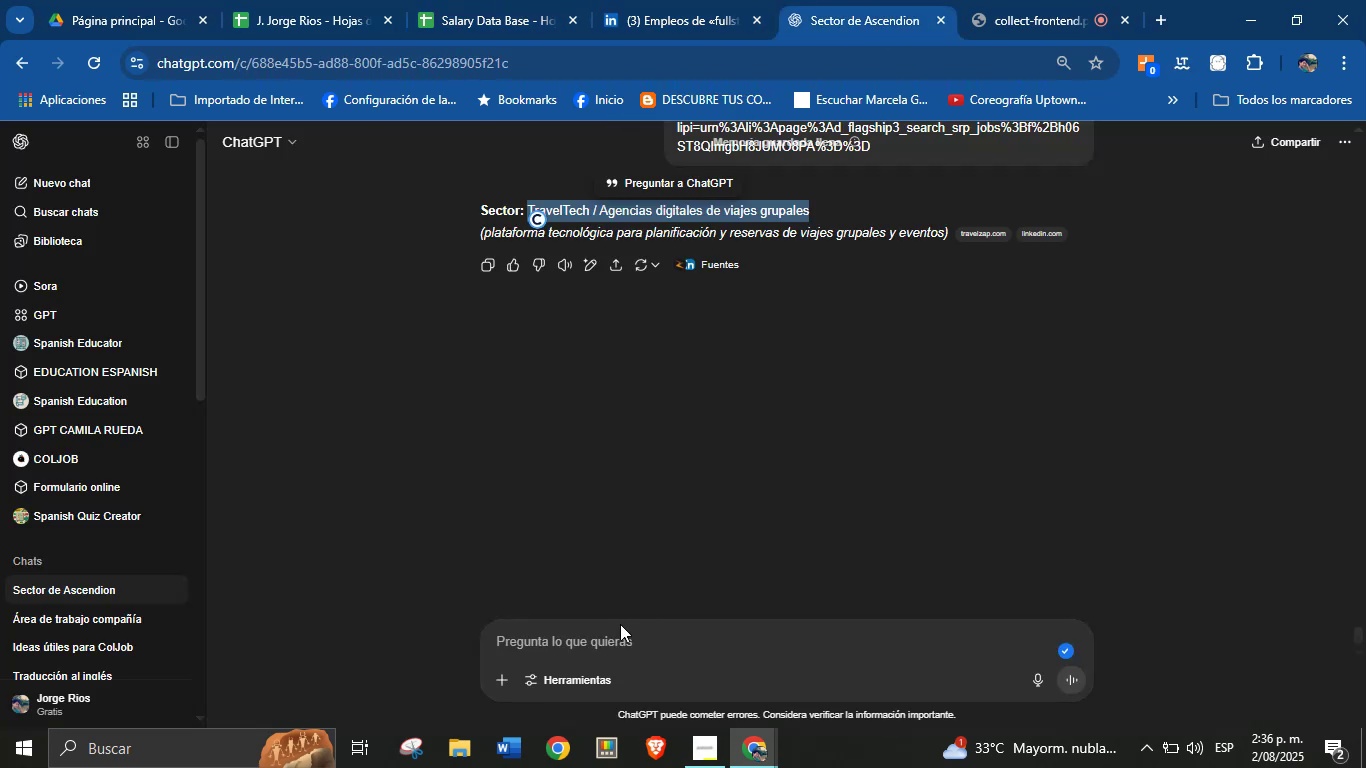 
left_click([602, 637])
 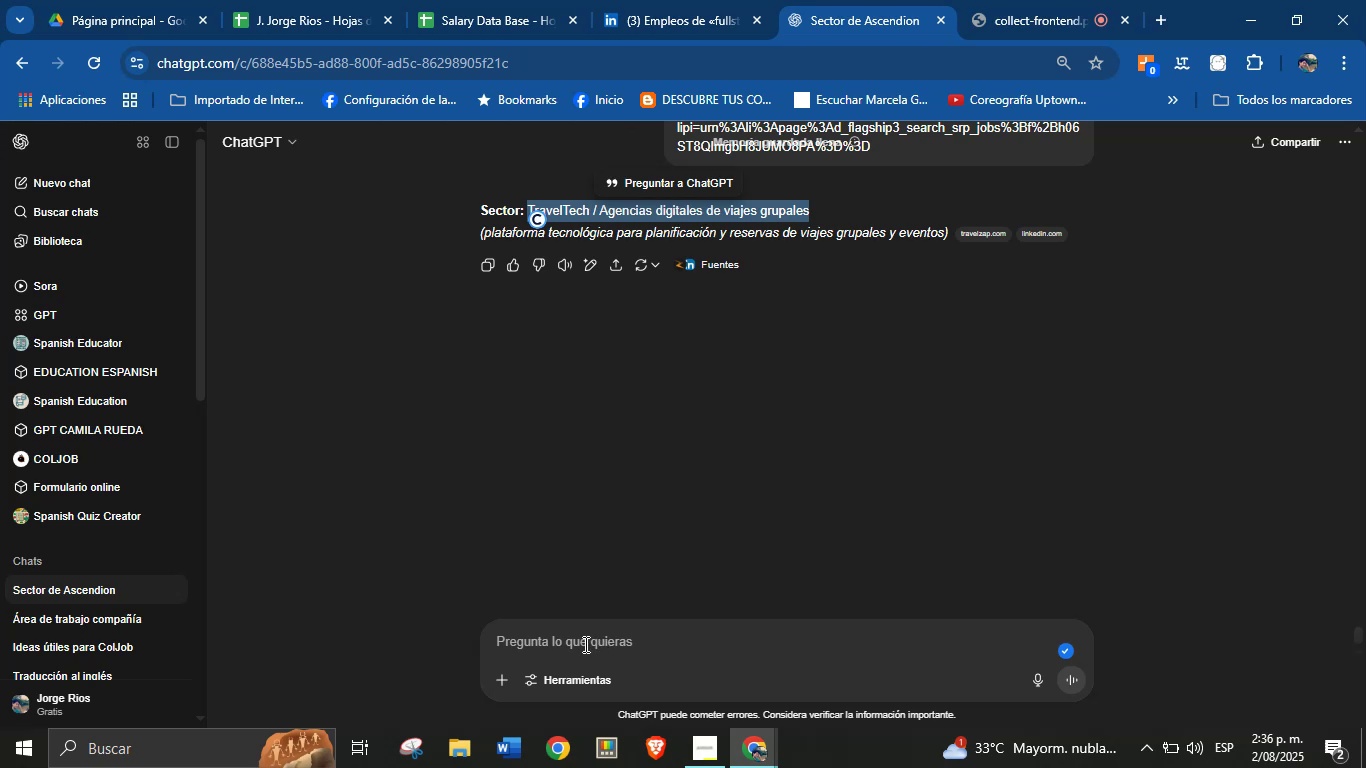 
key(Break)
 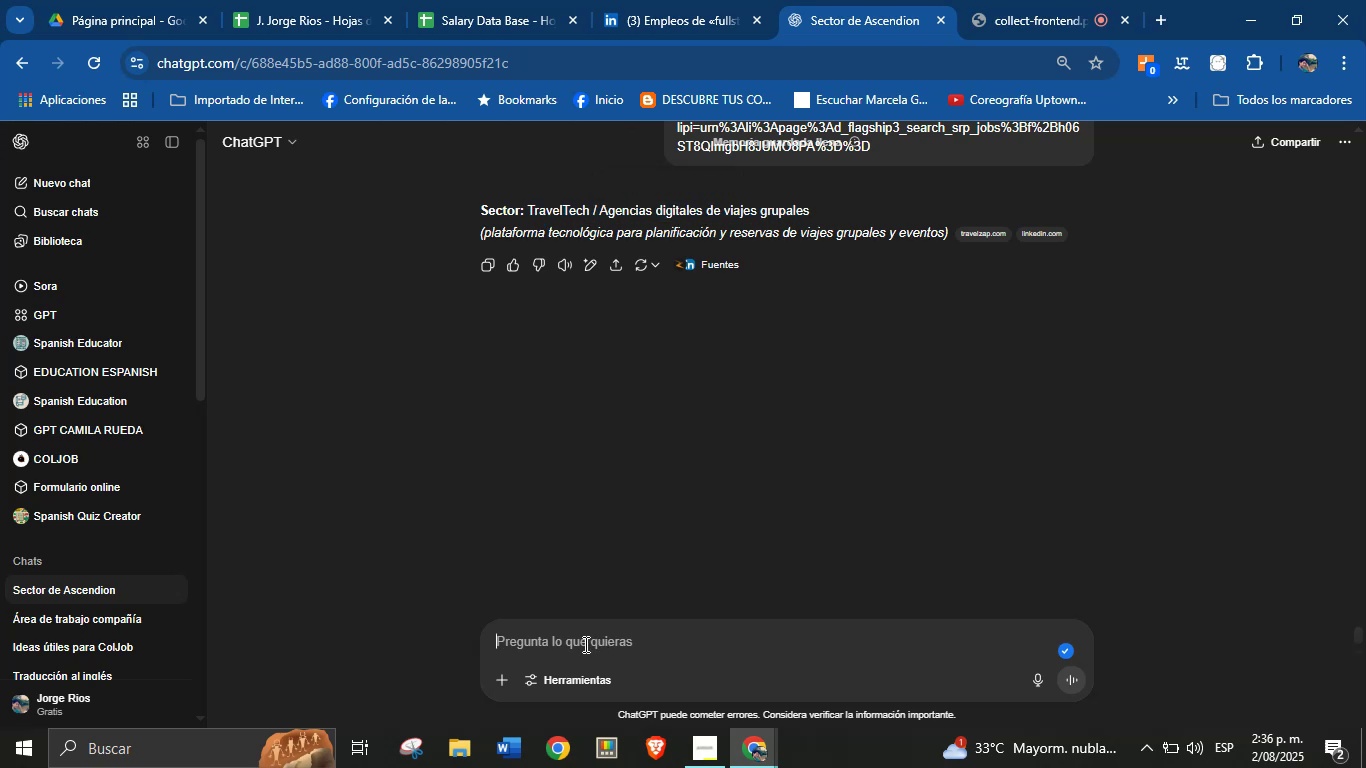 
key(Control+V)
 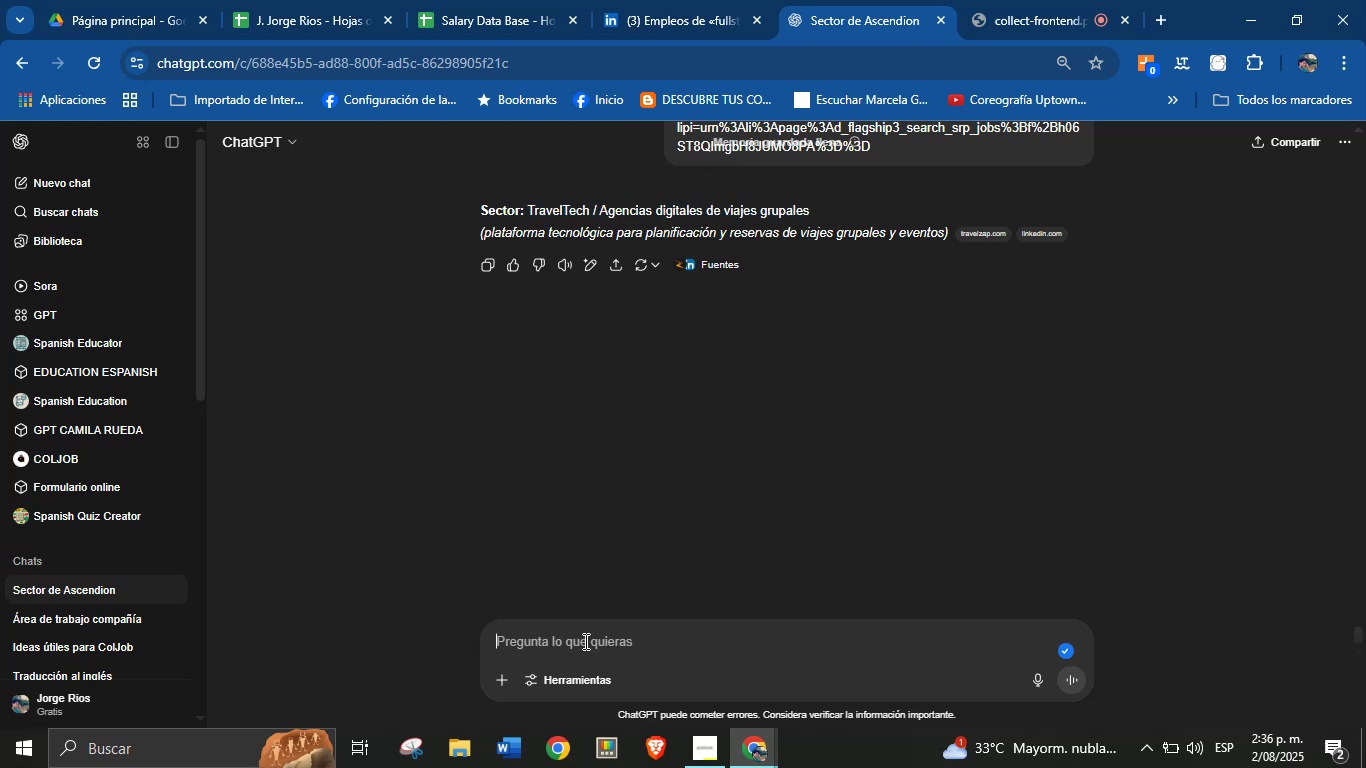 
key(Control+ControlLeft)
 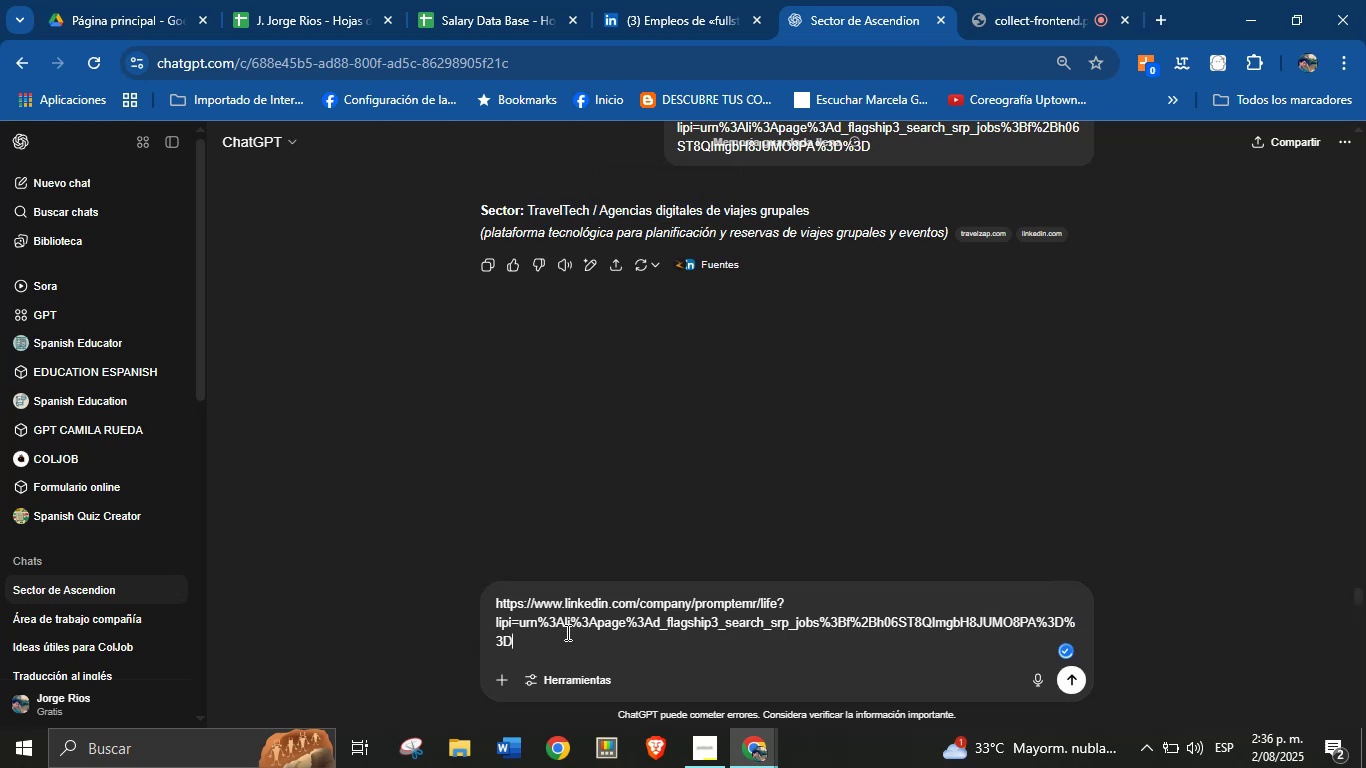 
left_click_drag(start_coordinate=[521, 644], to_coordinate=[477, 611])
 